 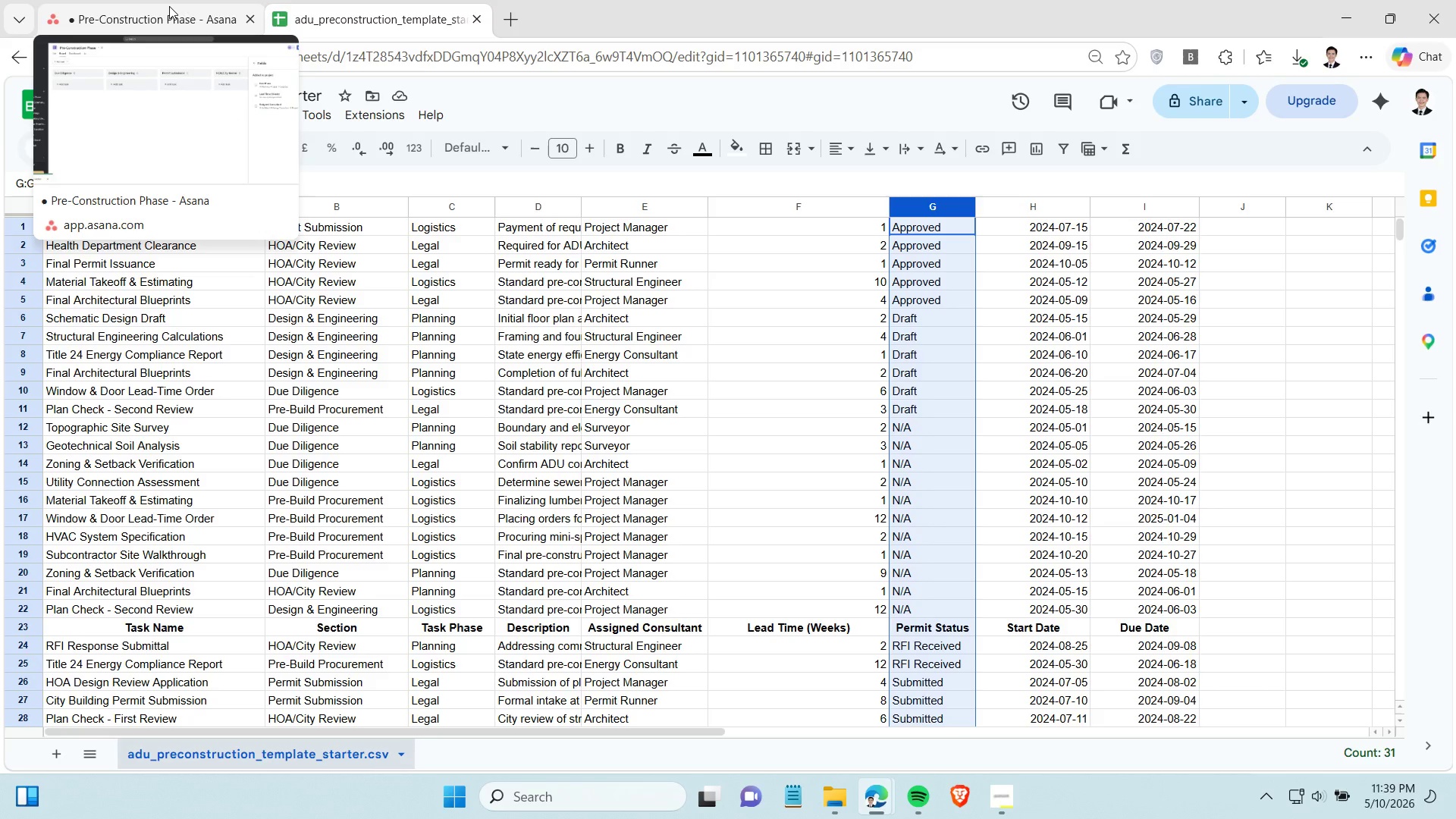 
left_click([169, 6])
 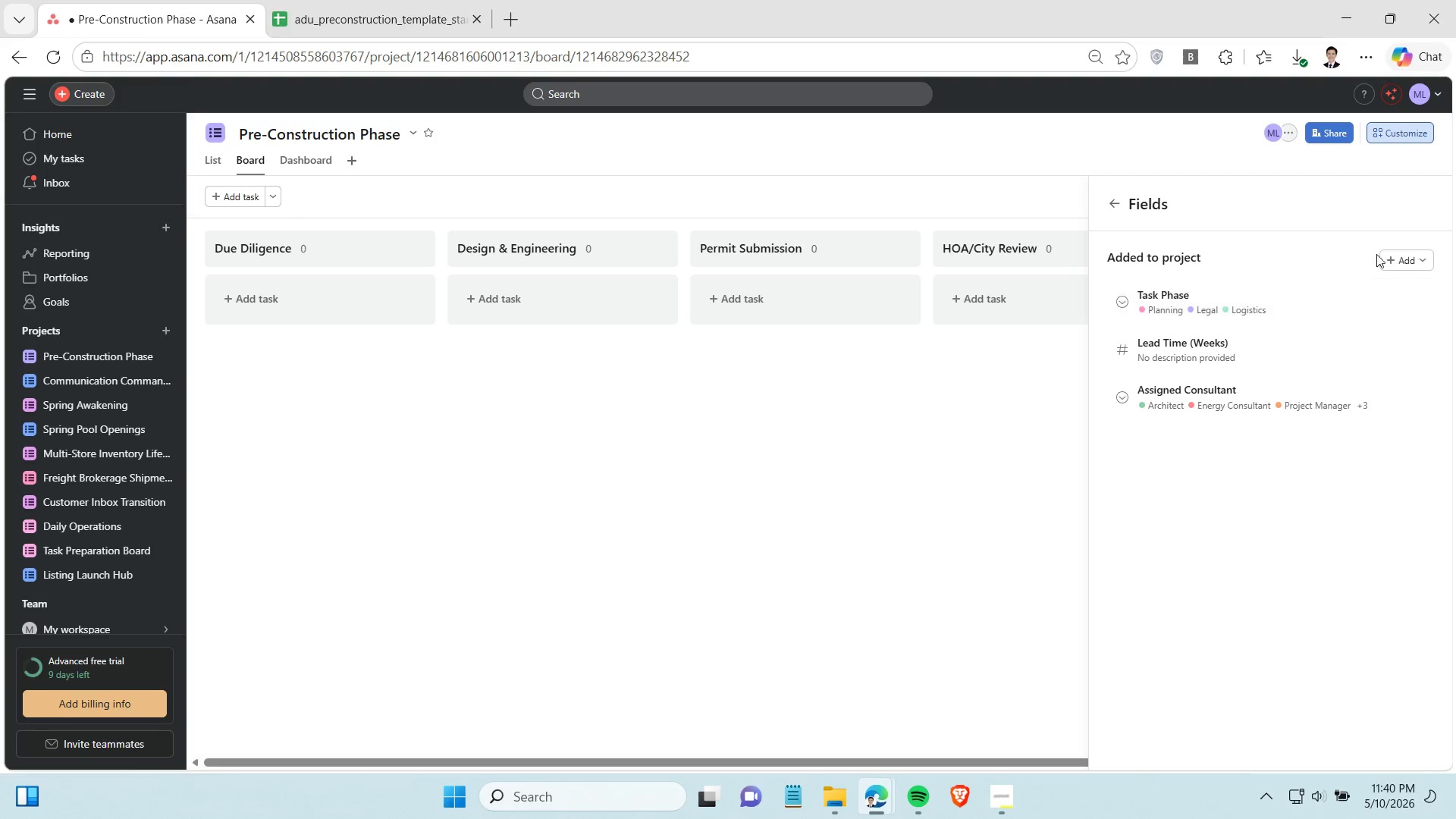 
left_click([1389, 259])
 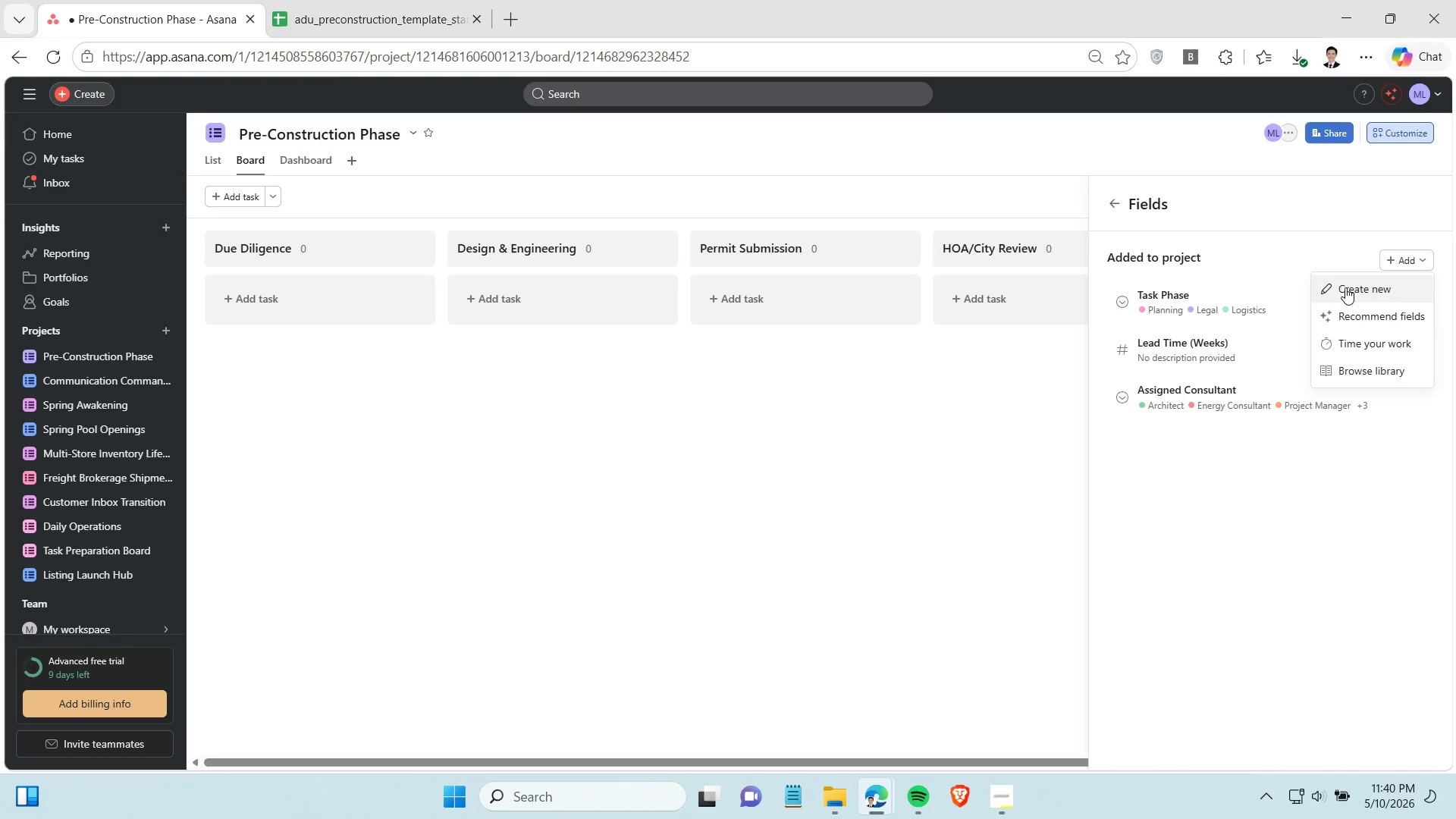 
left_click([1348, 287])
 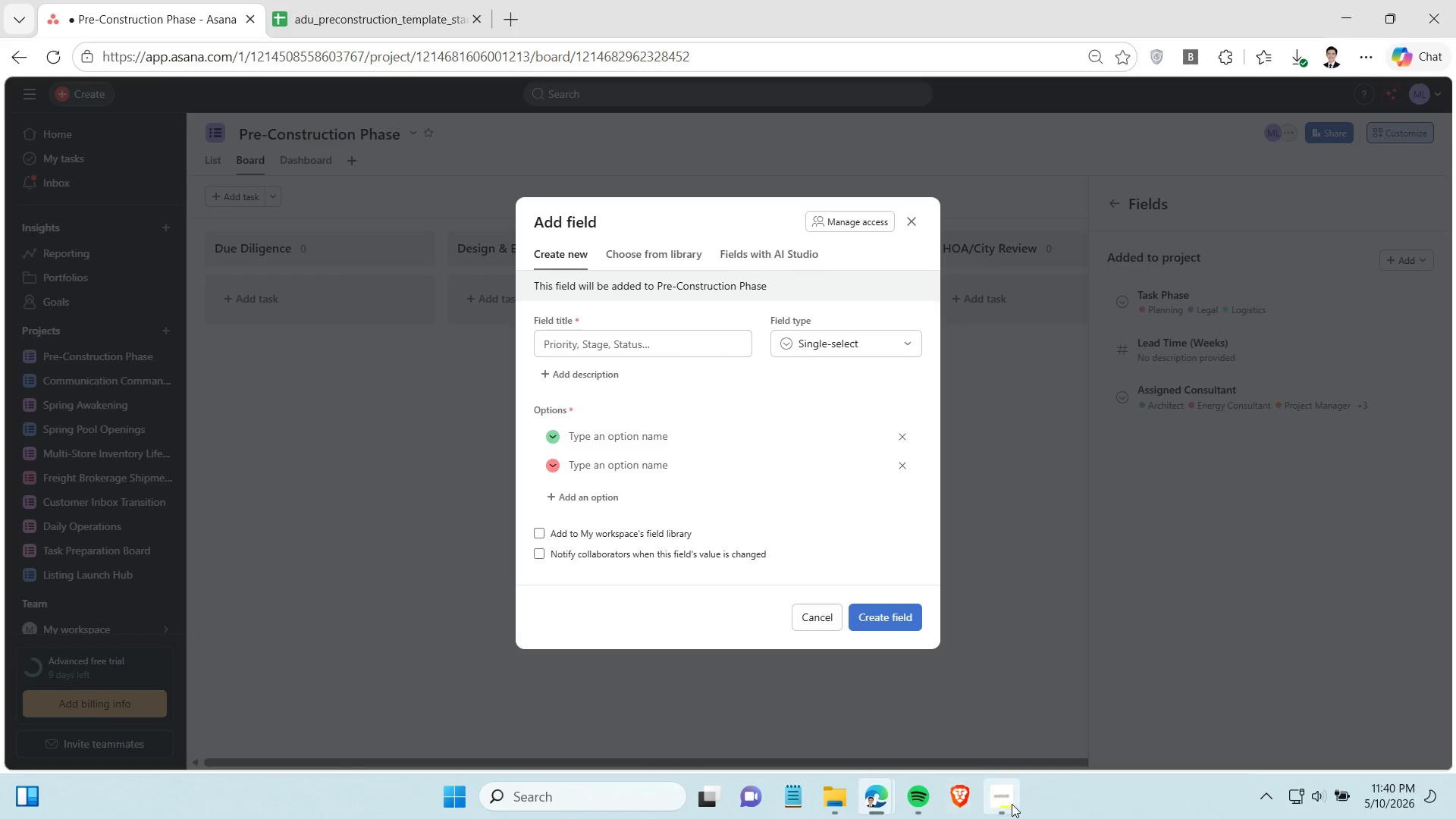 
left_click([1012, 804])
 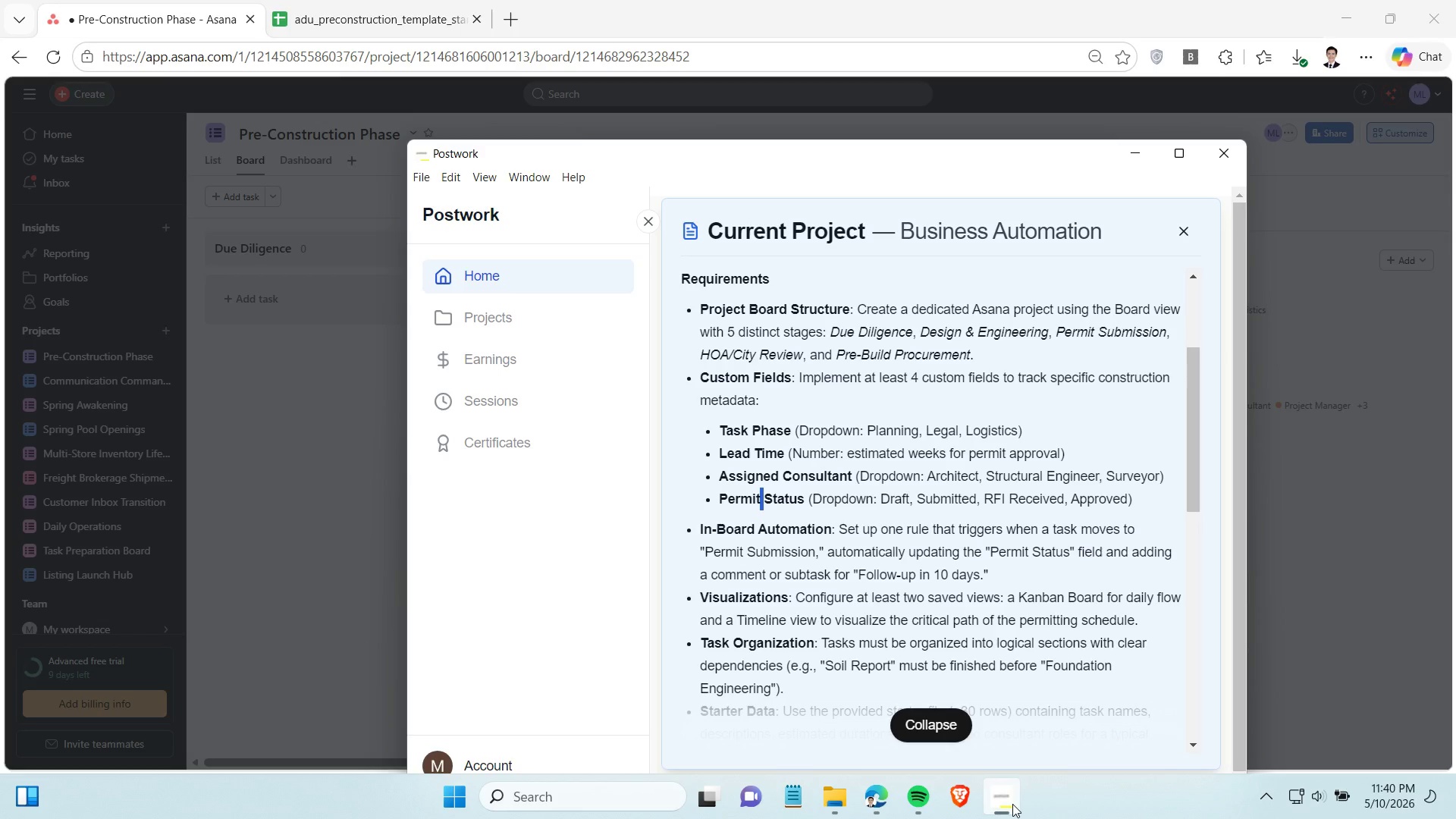 
left_click([1012, 804])
 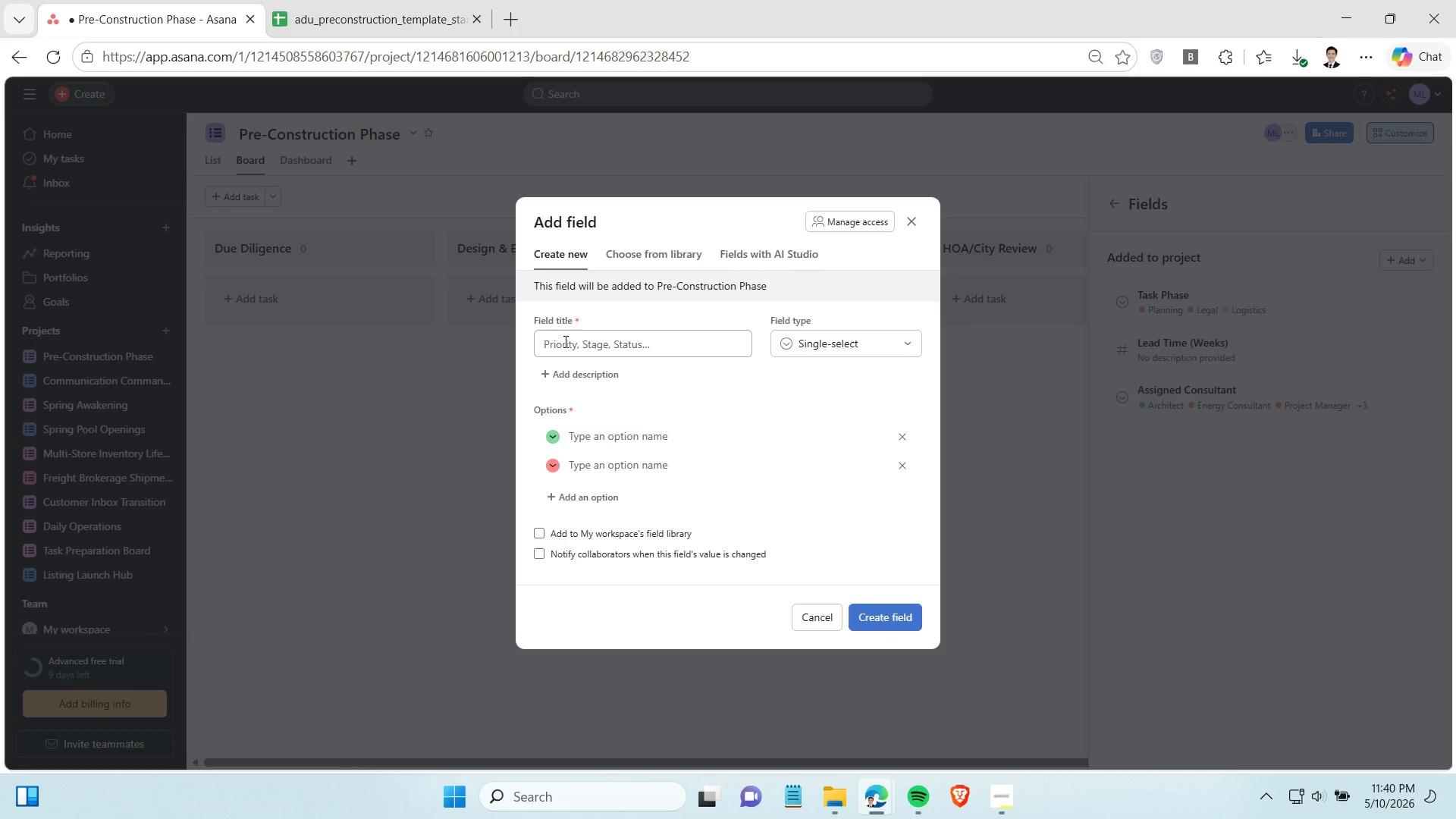 
left_click([568, 340])
 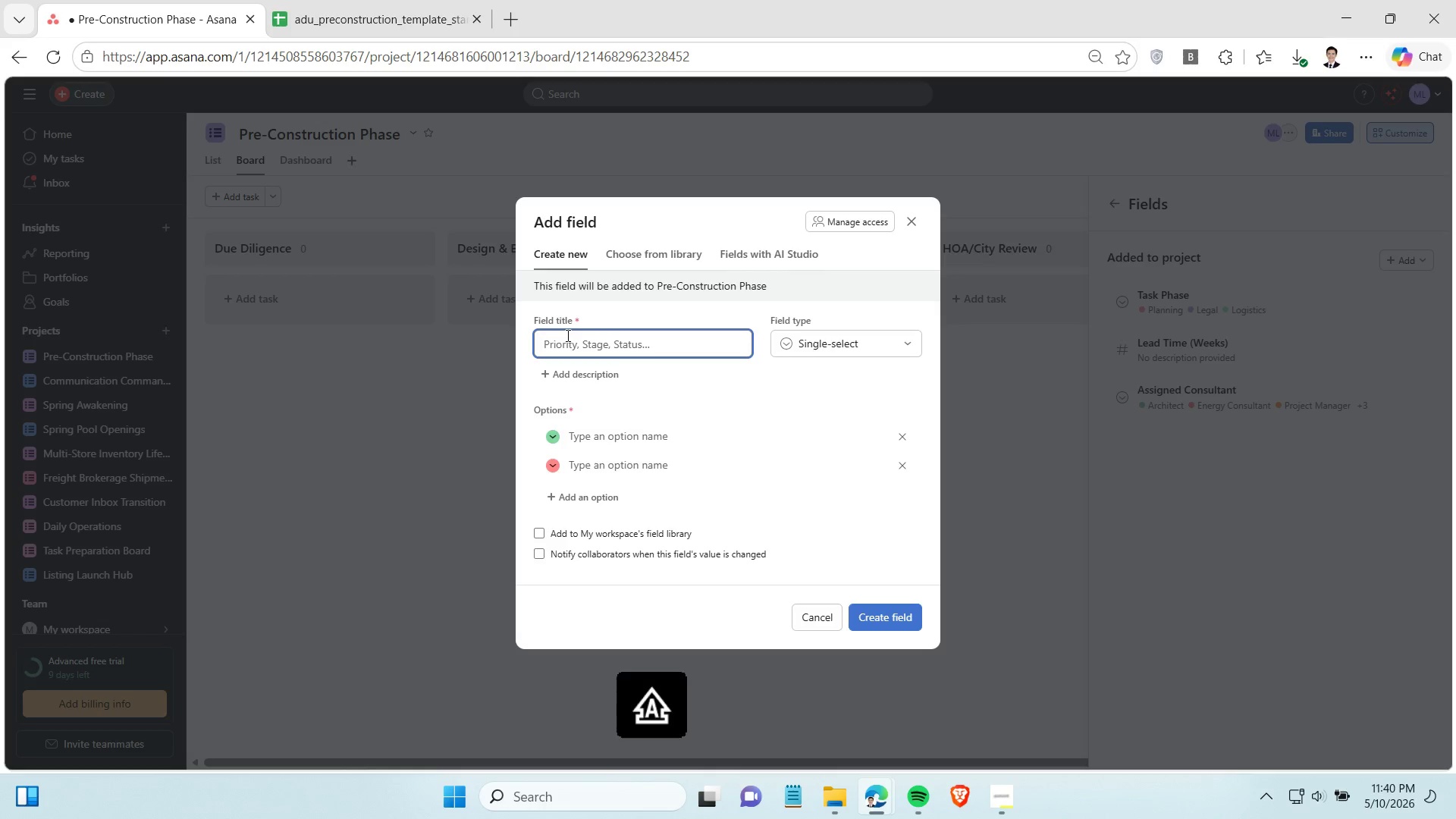 
type(Permit Sat)
key(Backspace)
key(Backspace)
type(tatus)
 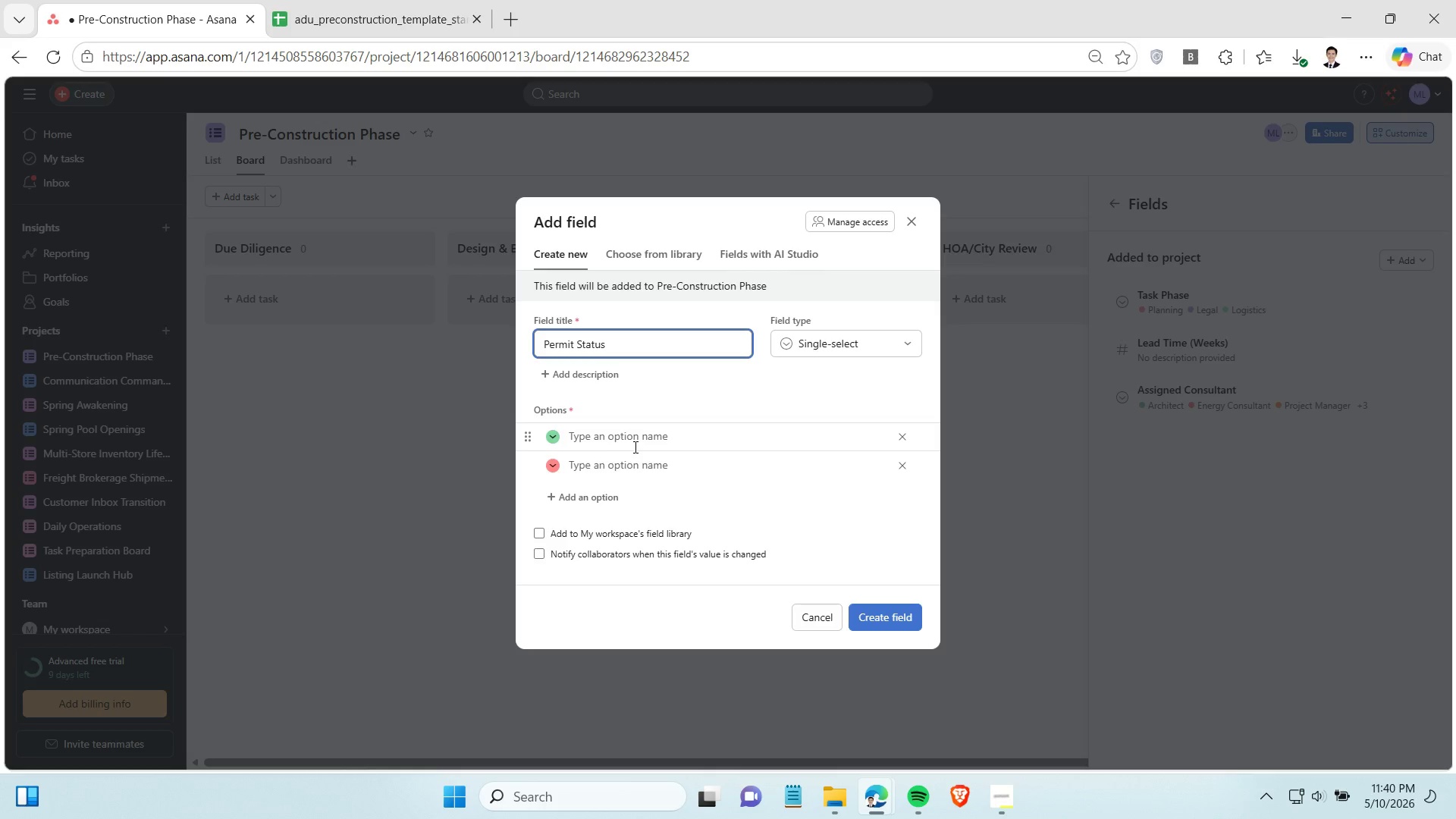 
left_click([626, 432])
 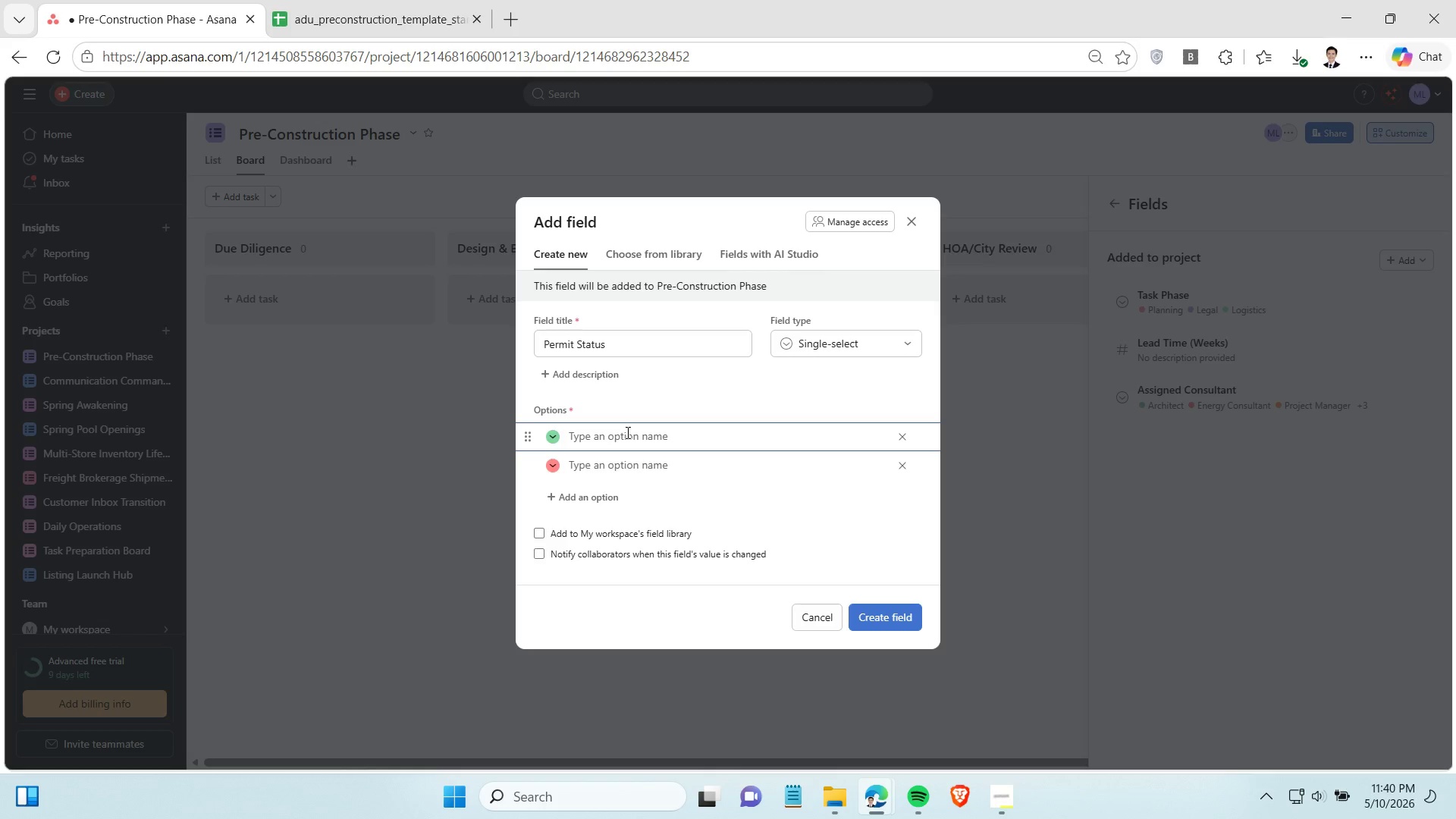 
key(CapsLock)
 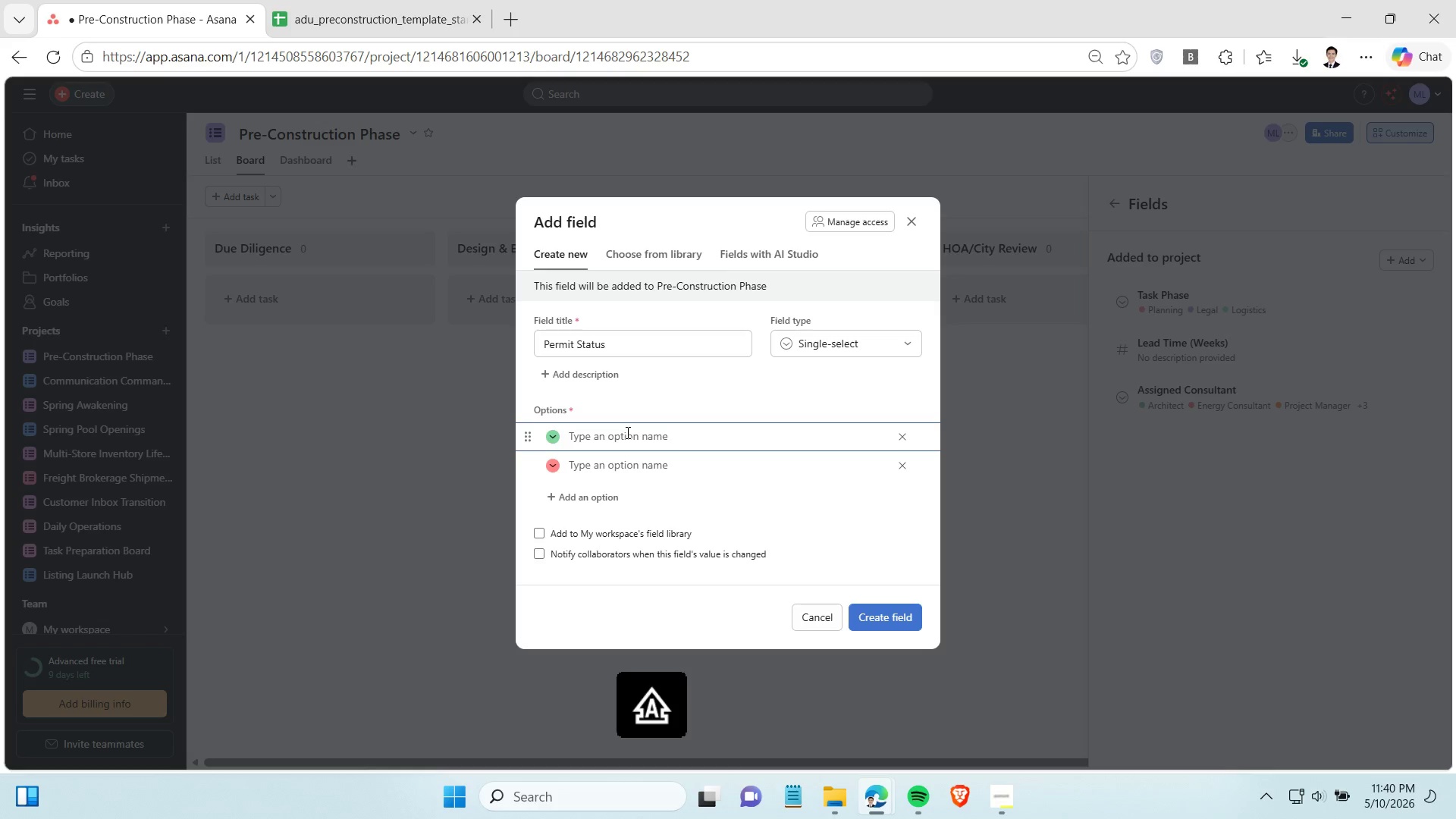 
key(N)
 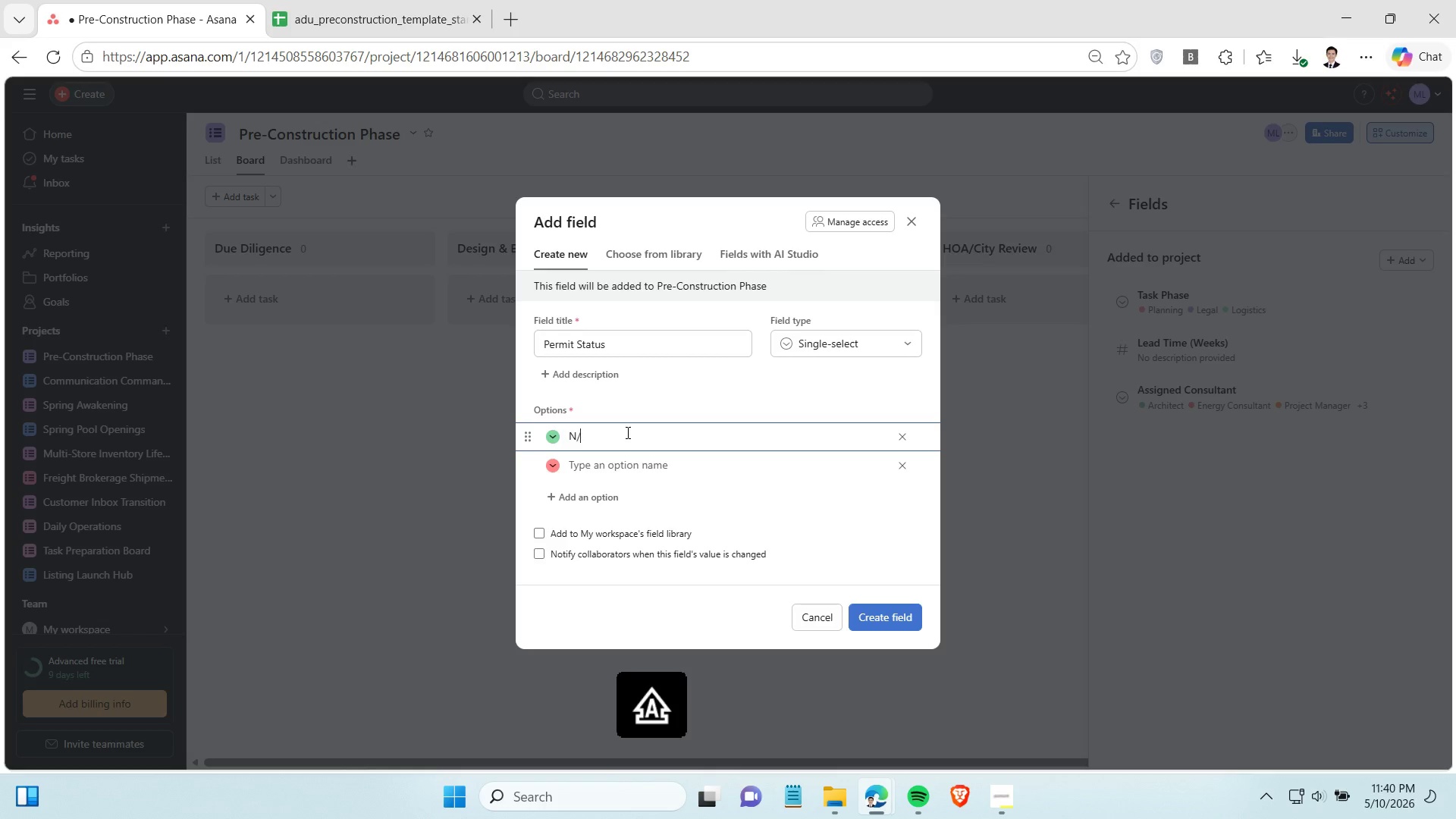 
key(Slash)
 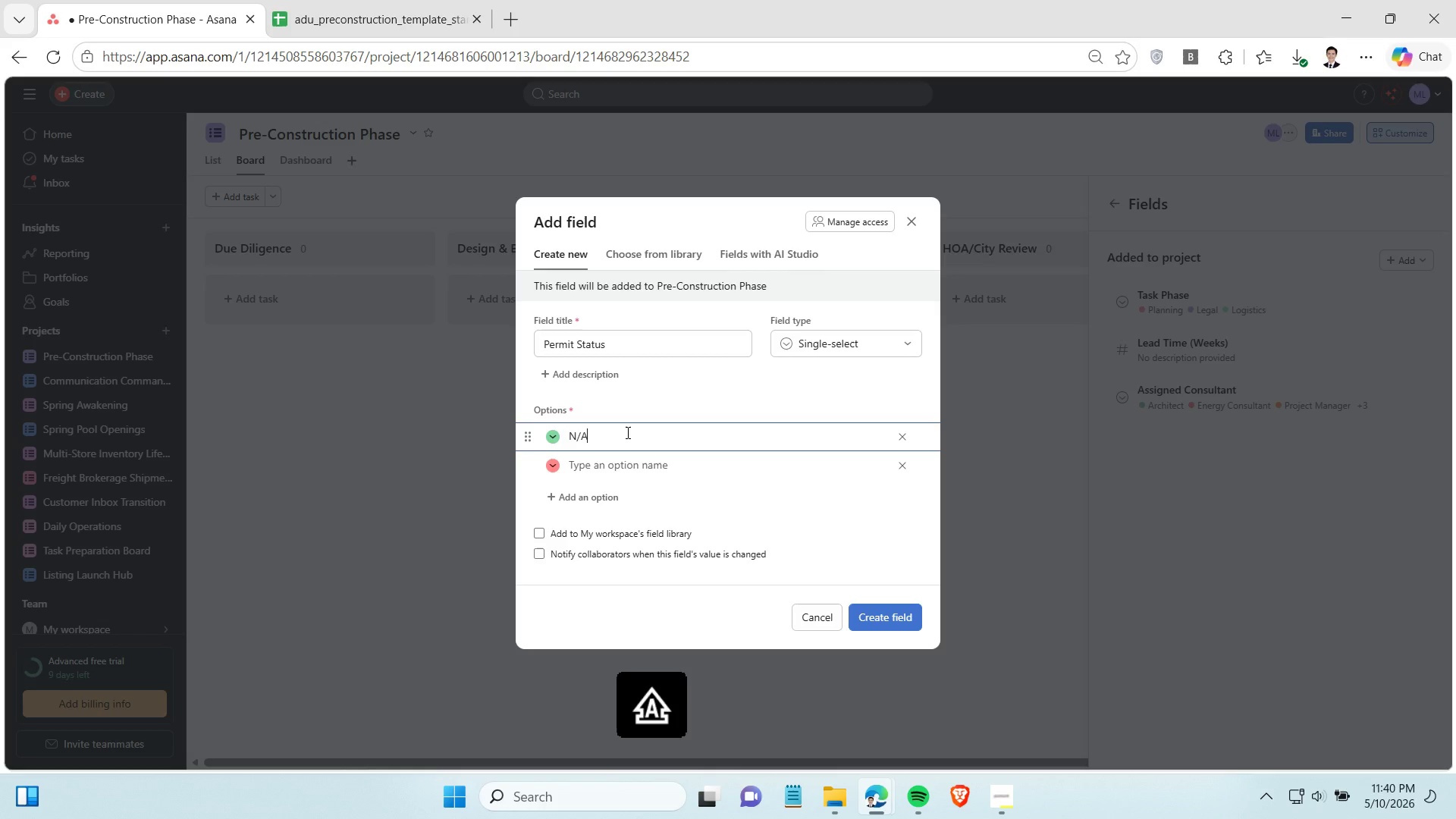 
key(A)
 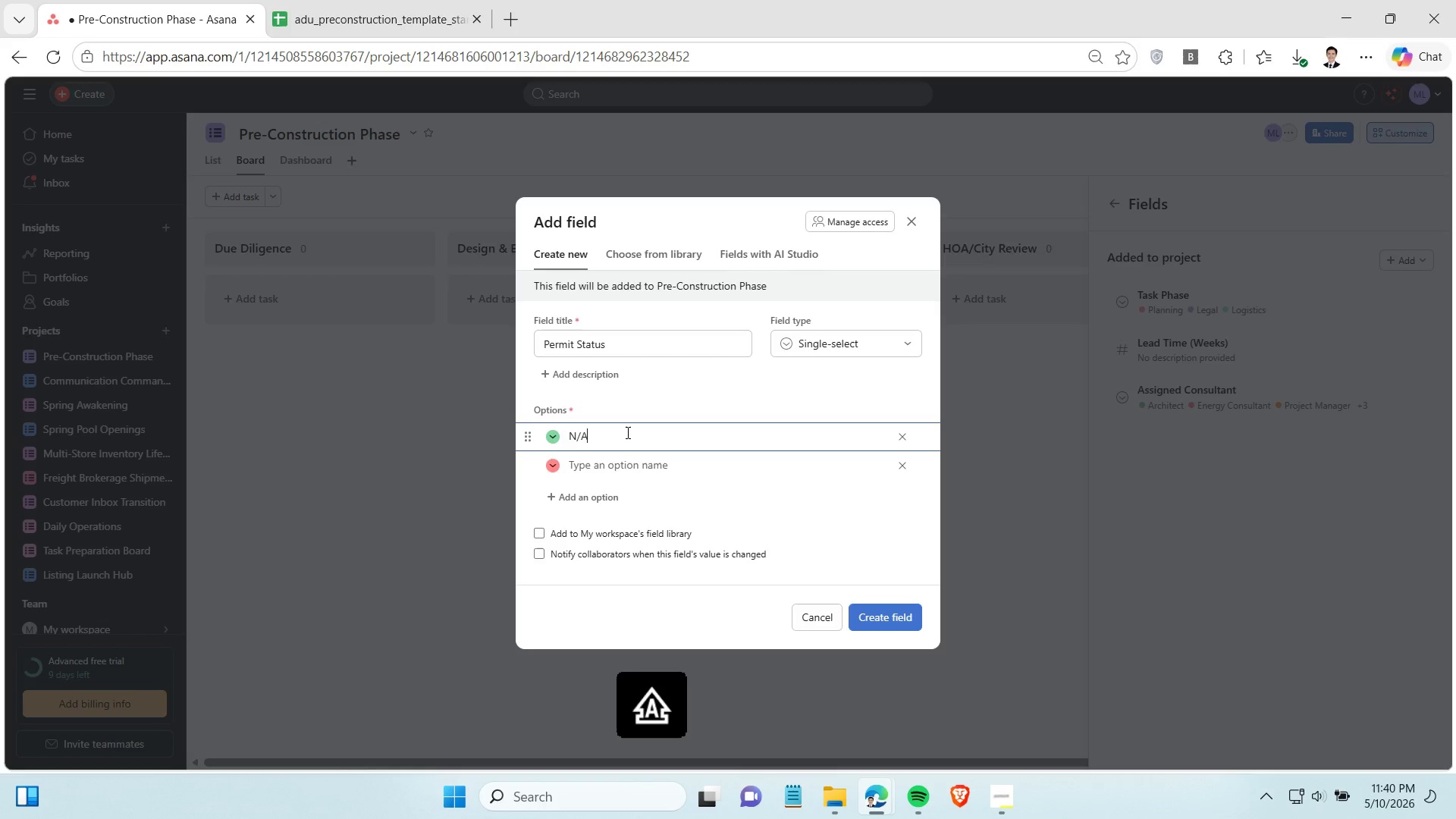 
key(Enter)
 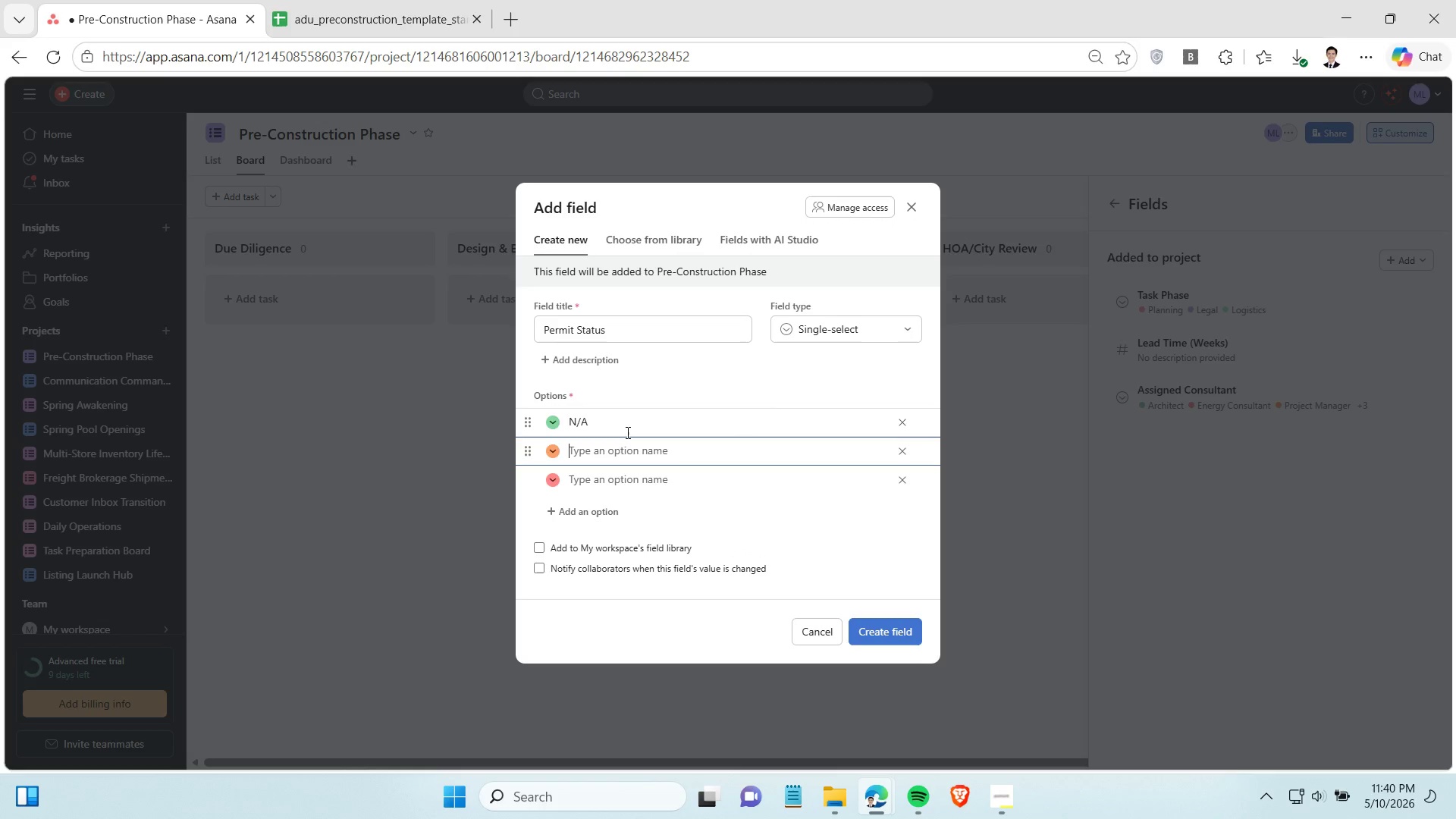 
type(Draft)
 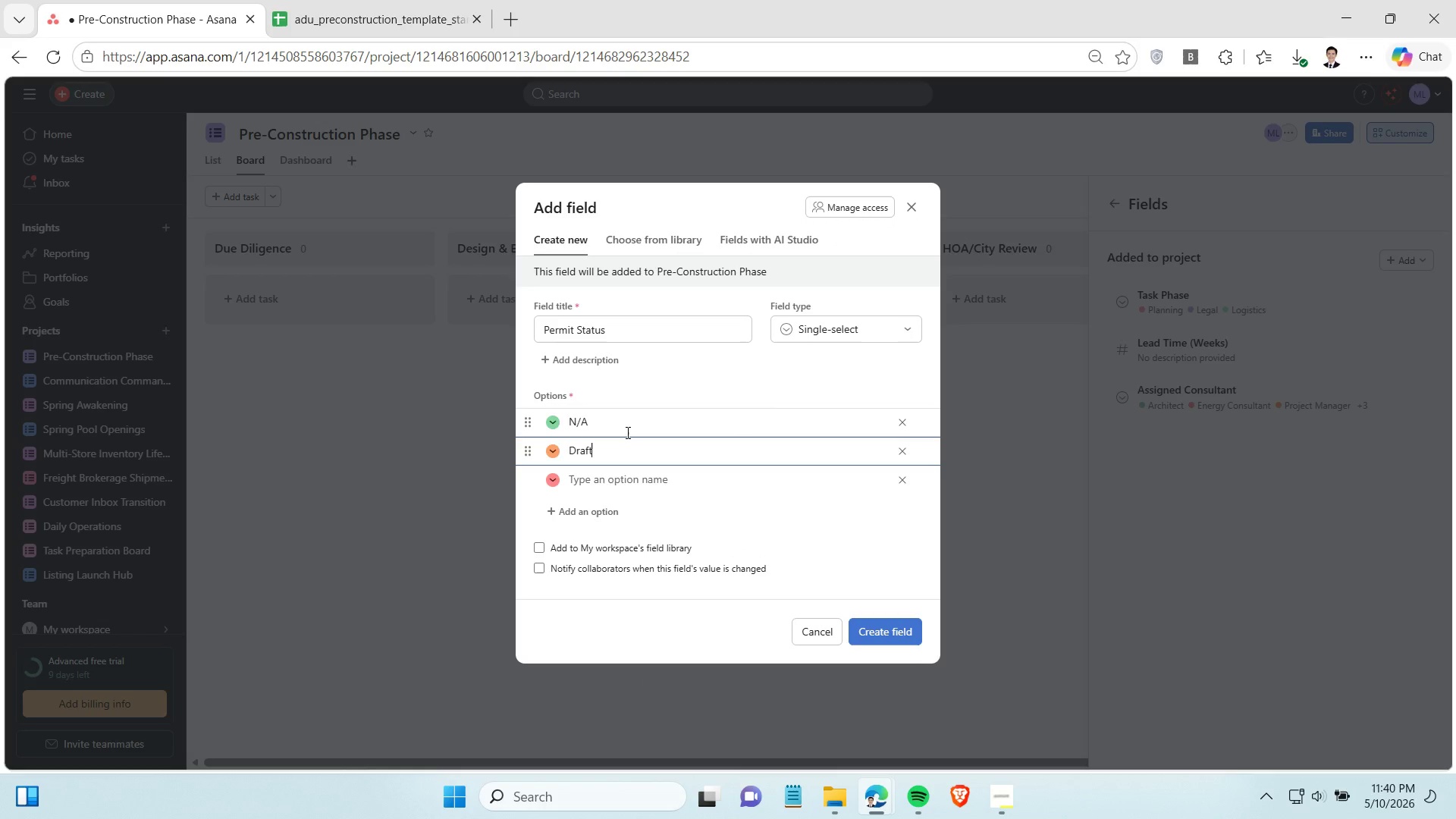 
key(Enter)
 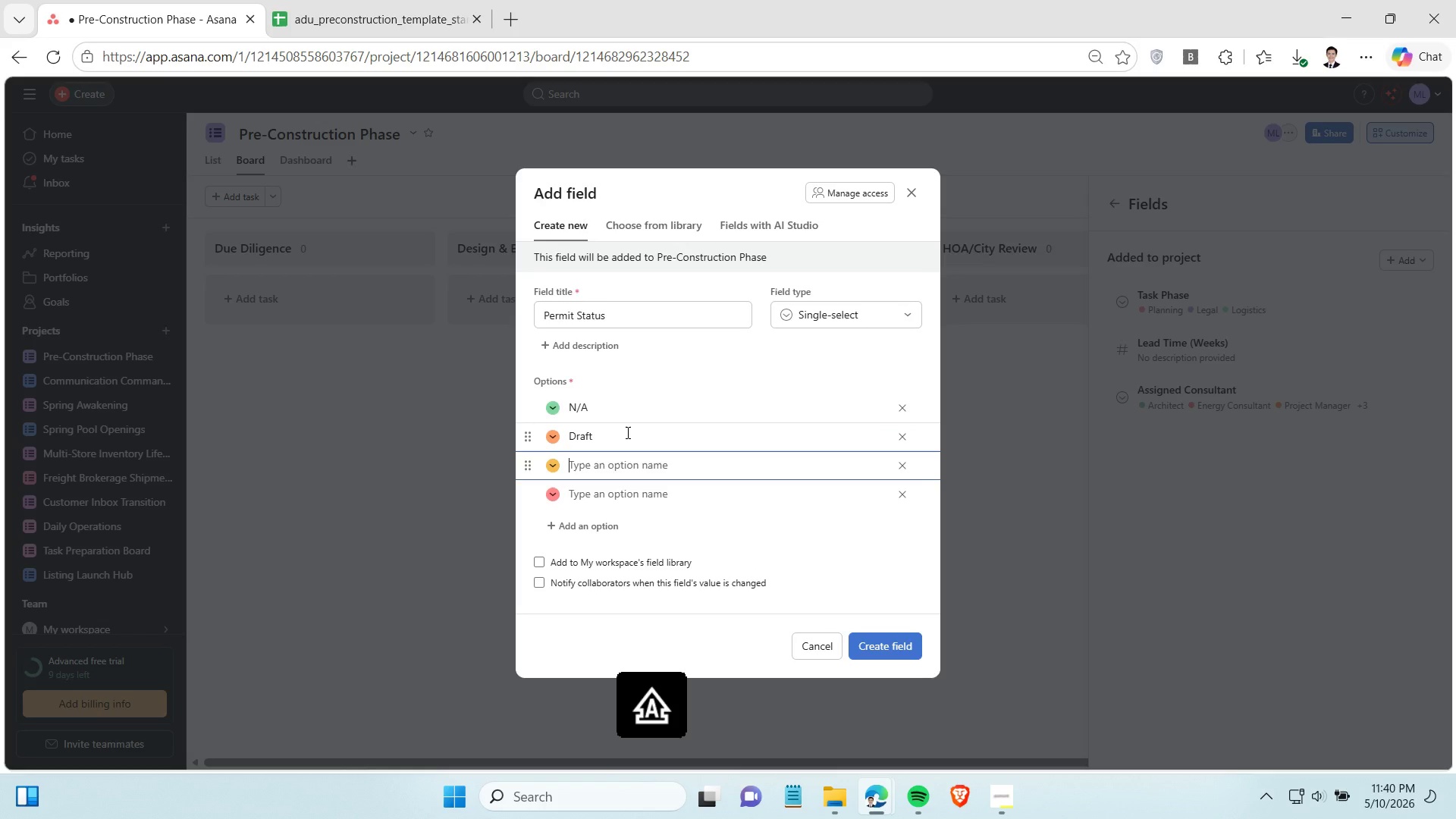 
key(CapsLock)
 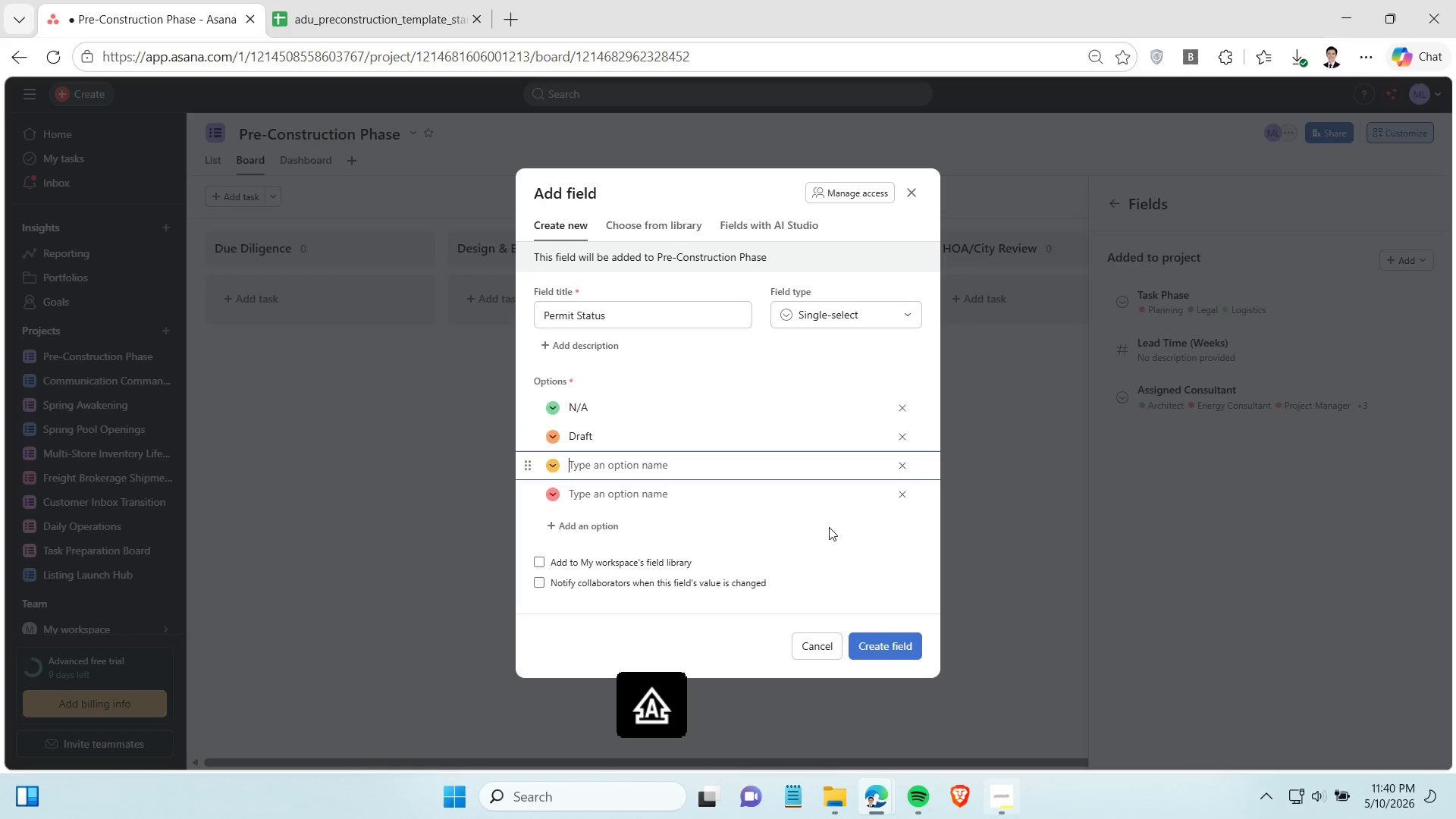 
left_click([381, 0])
 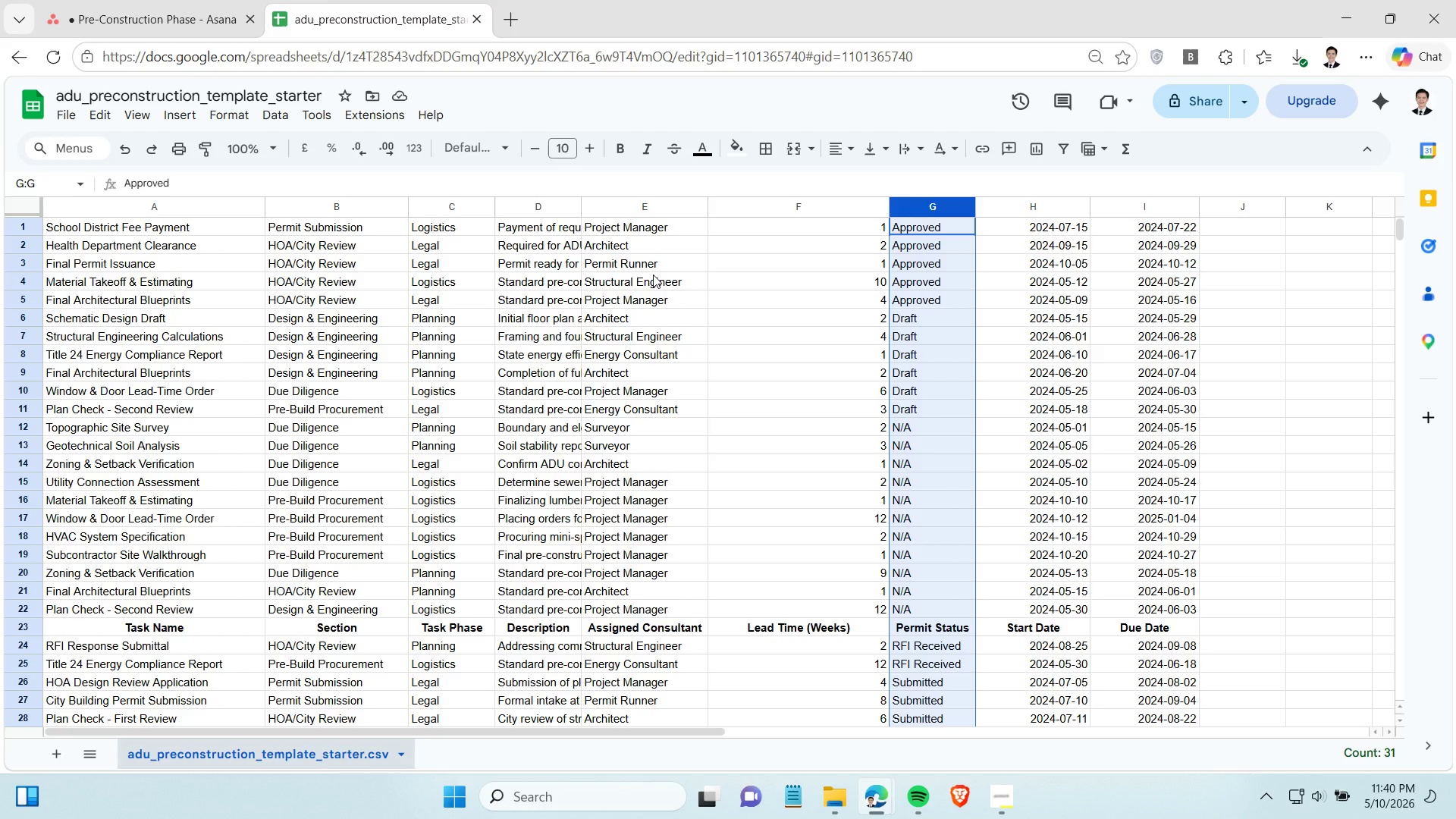 
wait(7.39)
 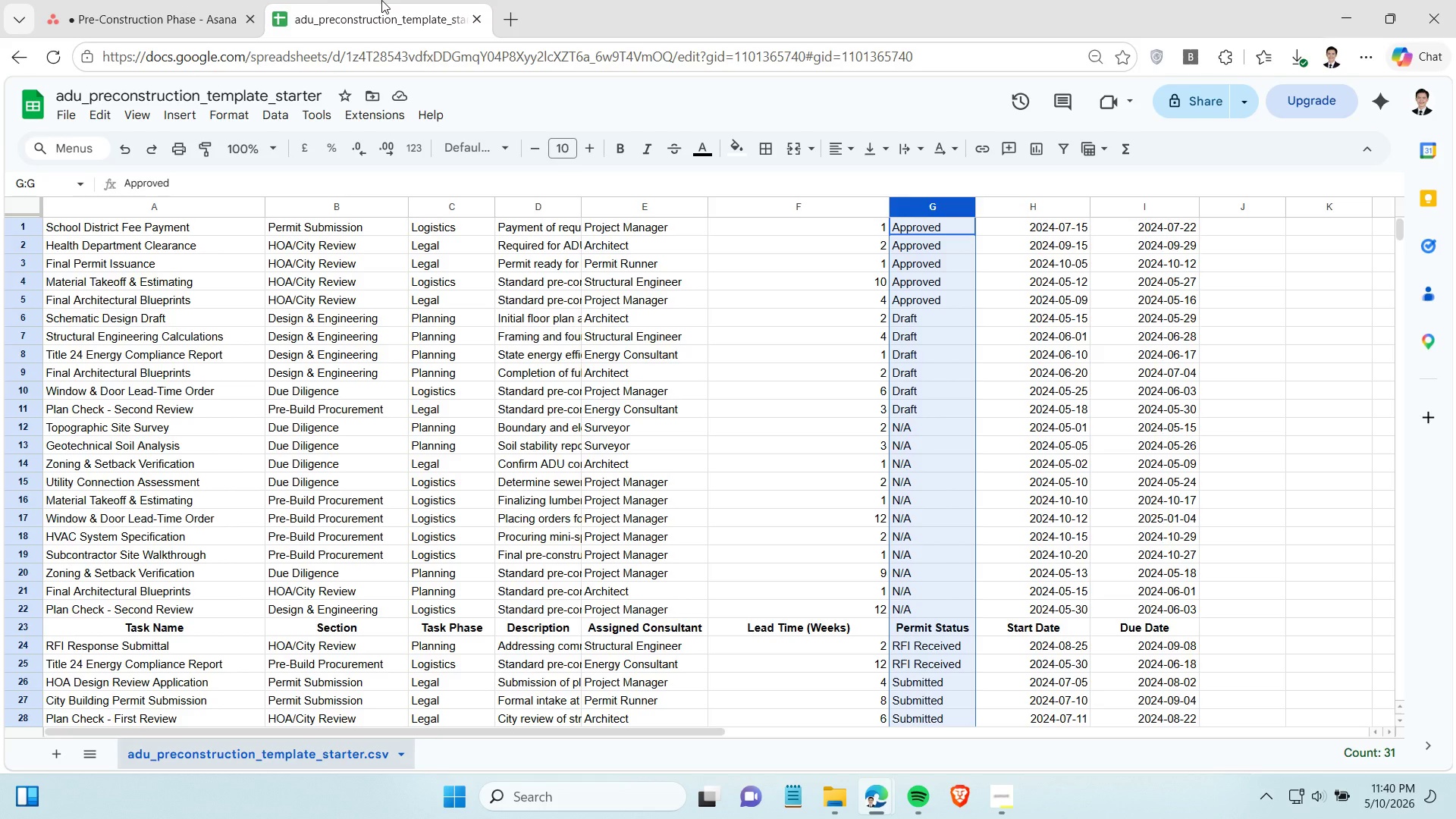 
left_click([199, 13])
 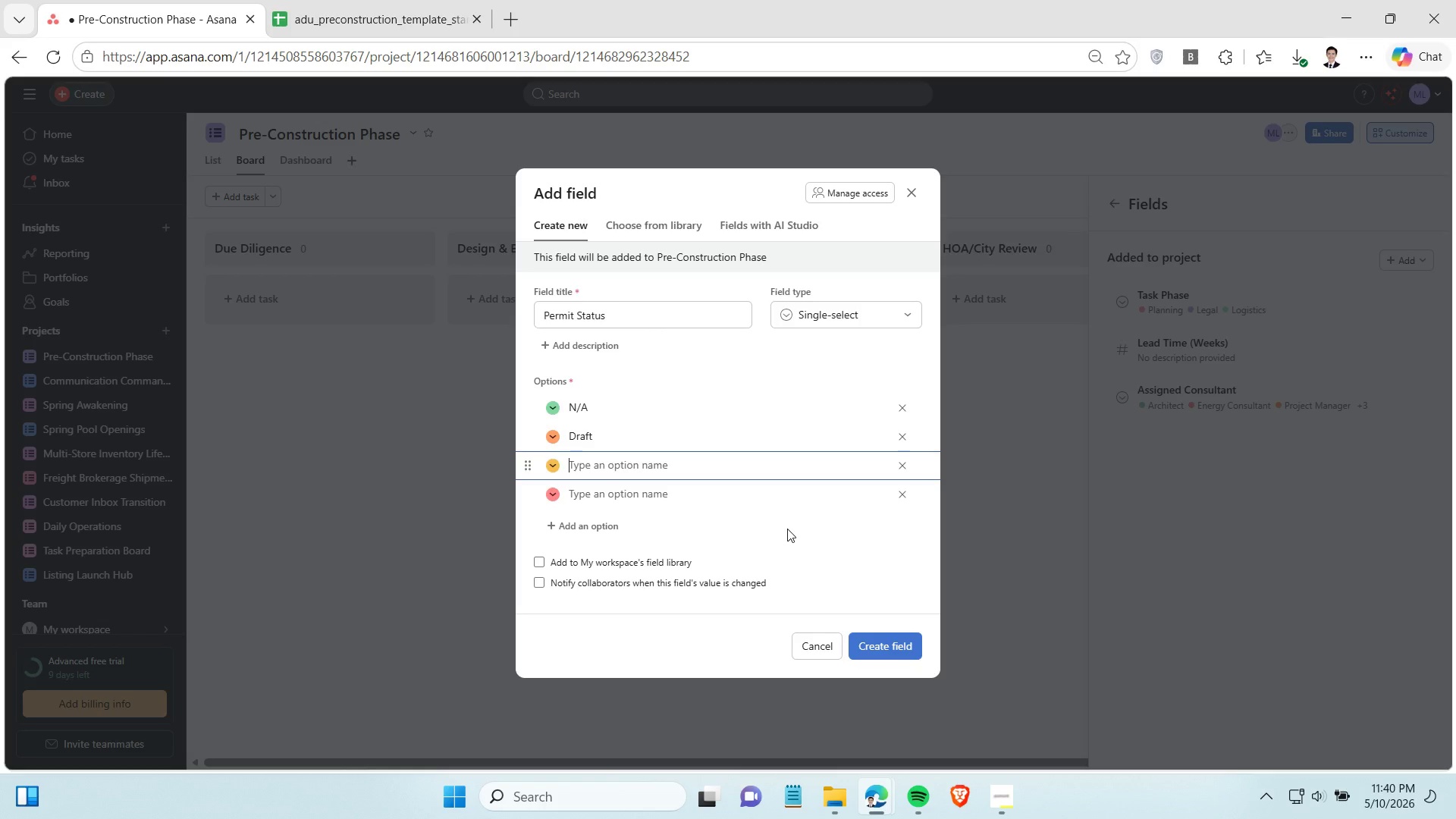 
type(sUBMITTED)
key(Backspace)
key(Backspace)
key(Backspace)
key(Backspace)
type(D)
key(Backspace)
type(Submitted)
 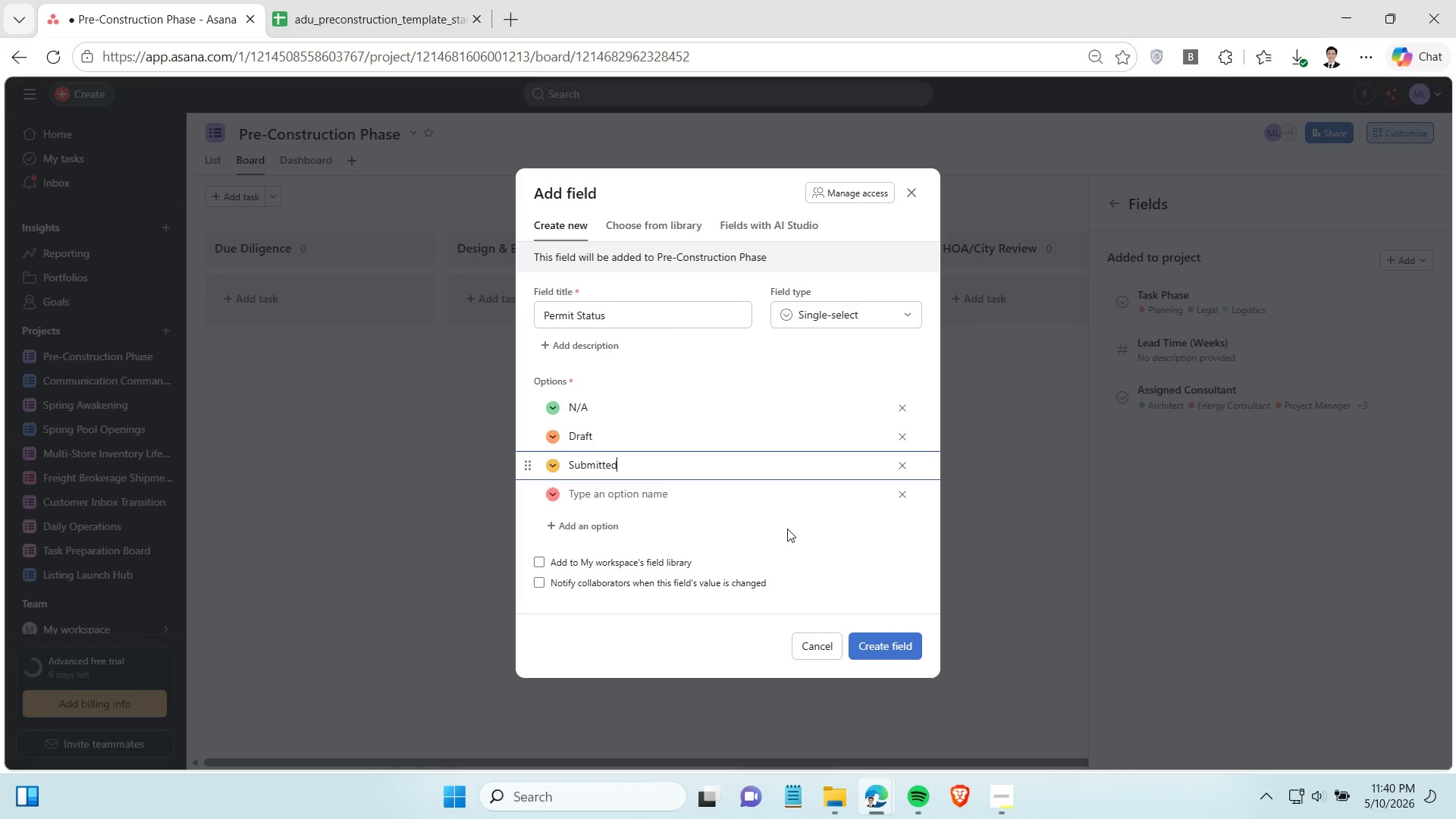 
key(Enter)
 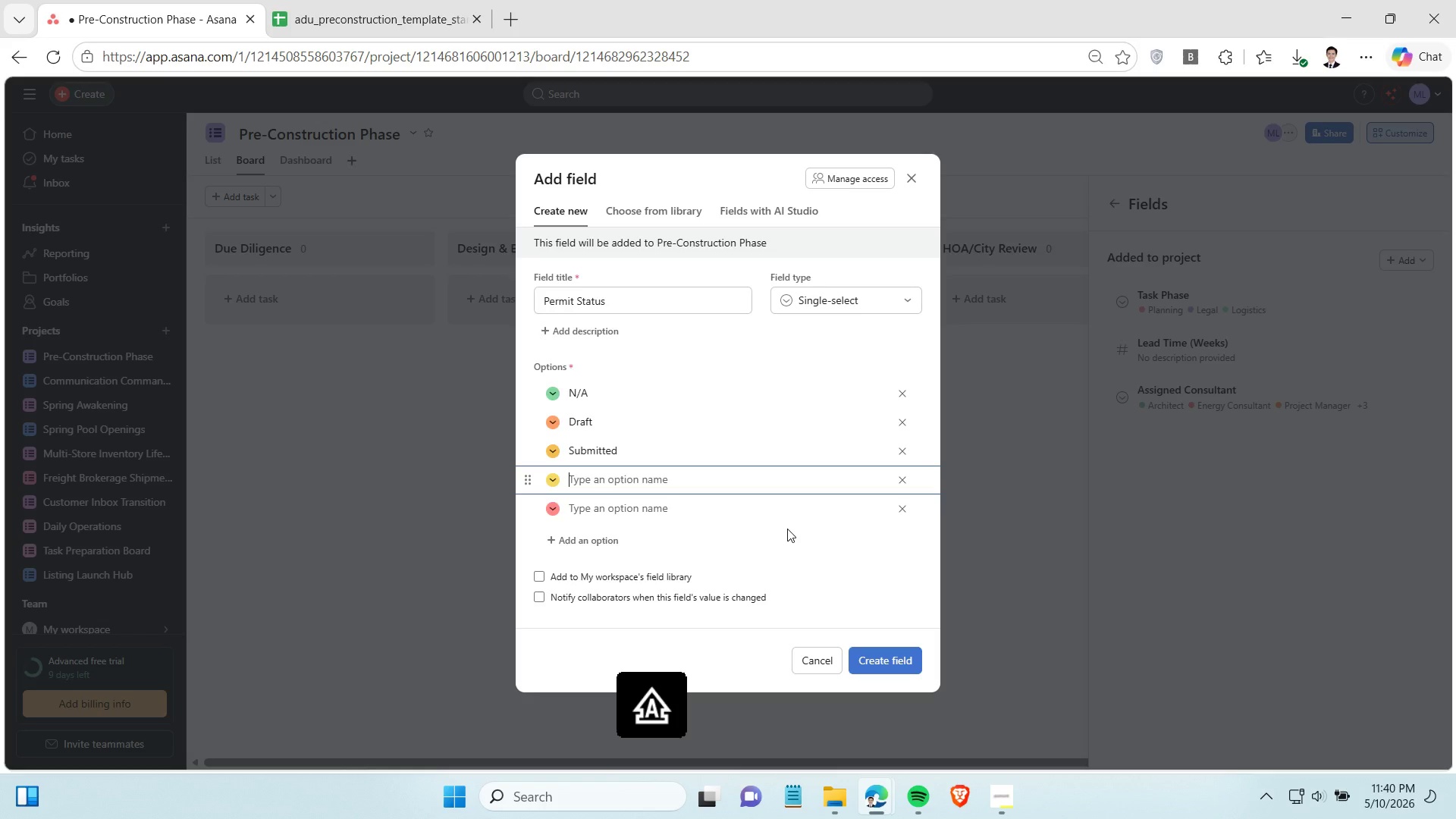 
key(CapsLock)
 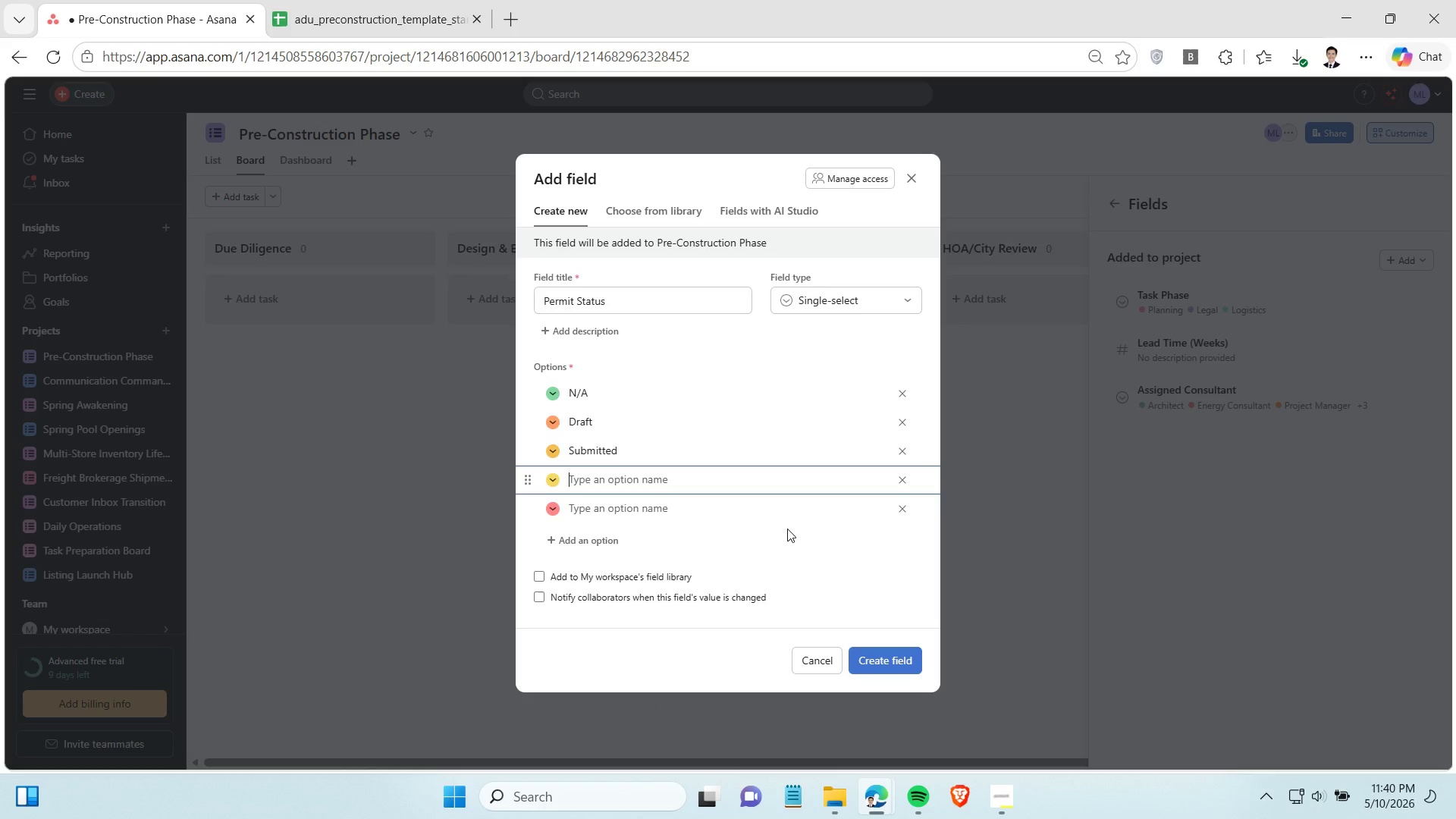 
type(RFI Received)
 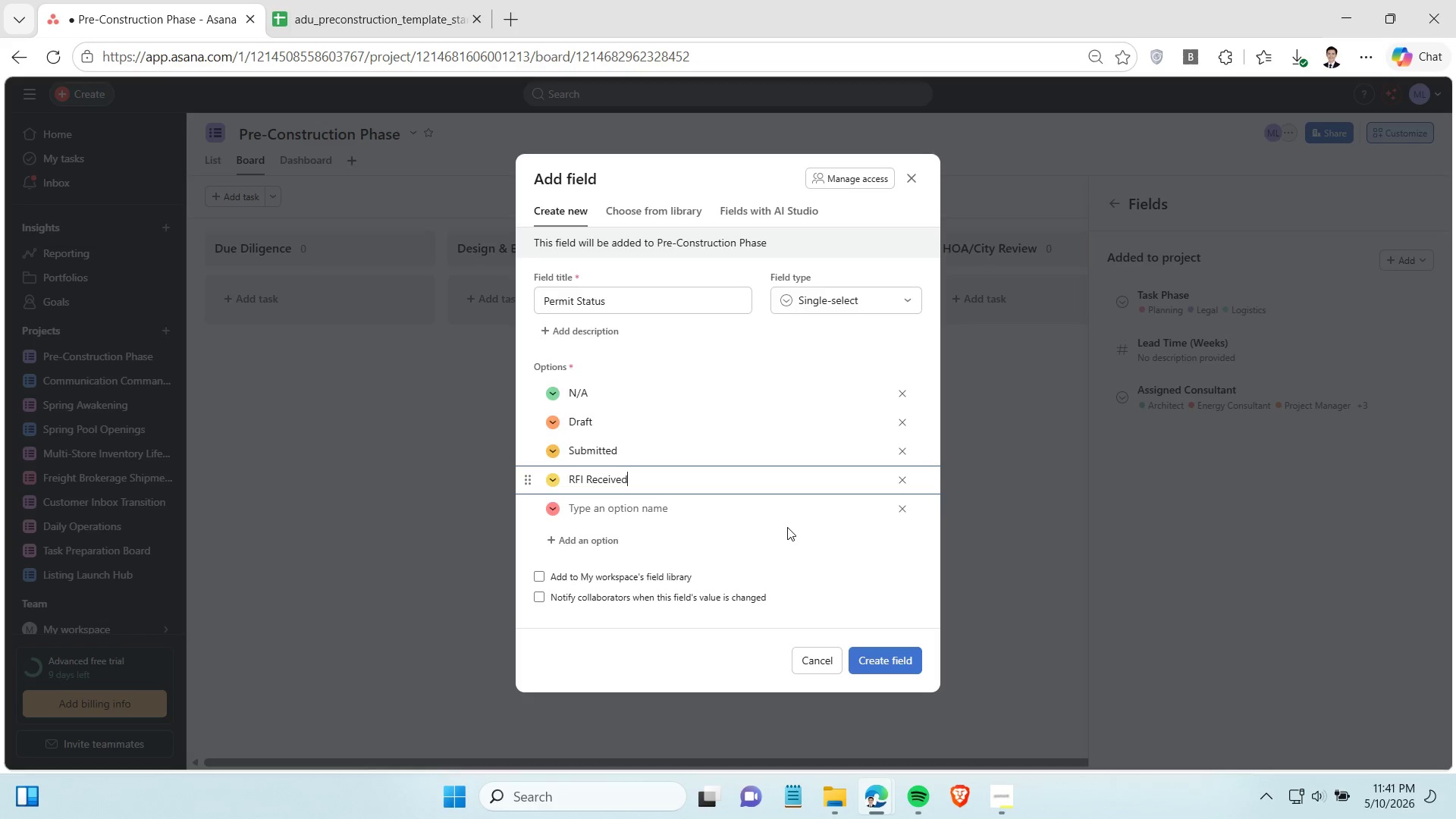 
wait(17.66)
 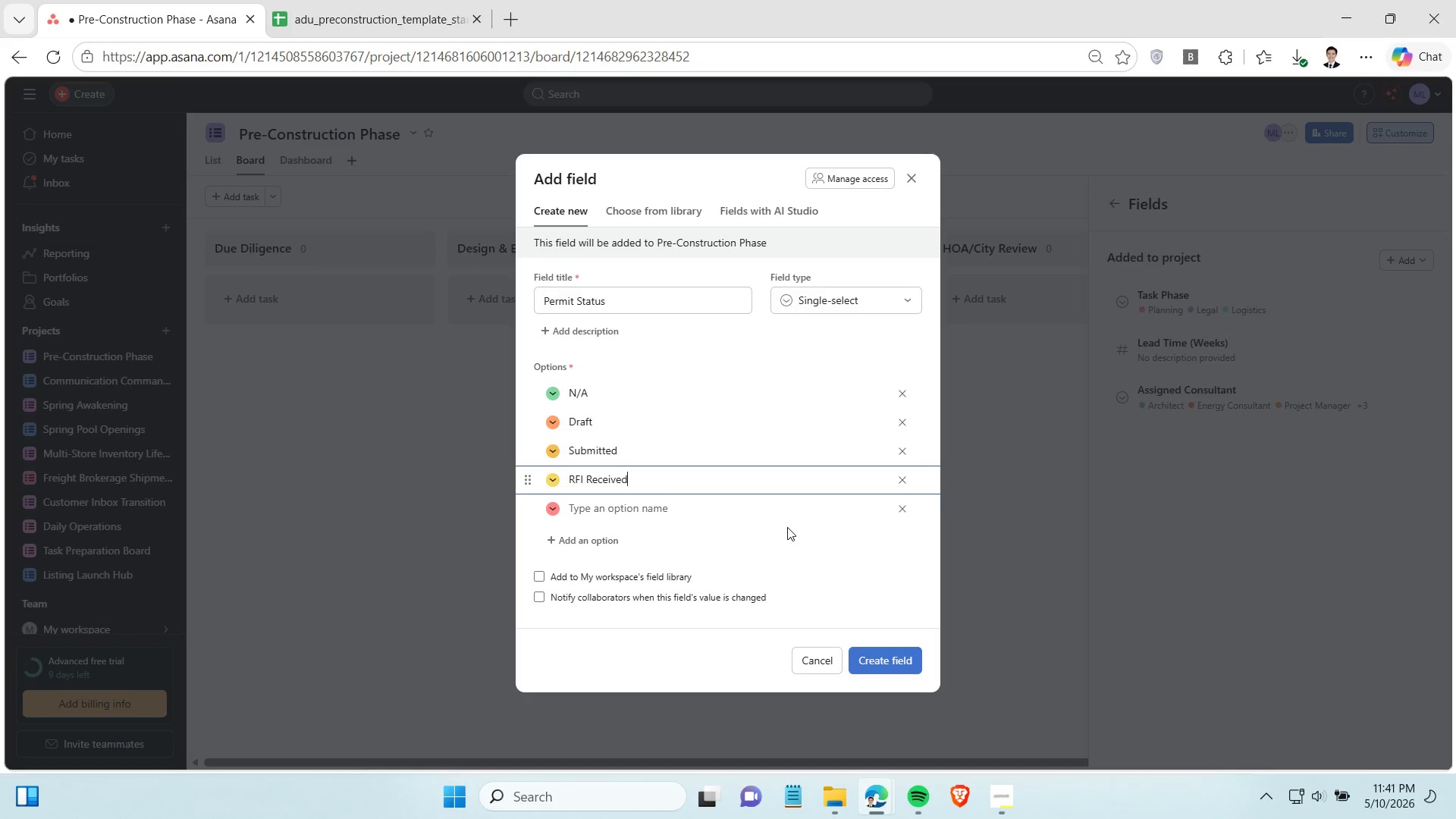 
left_click([406, 26])
 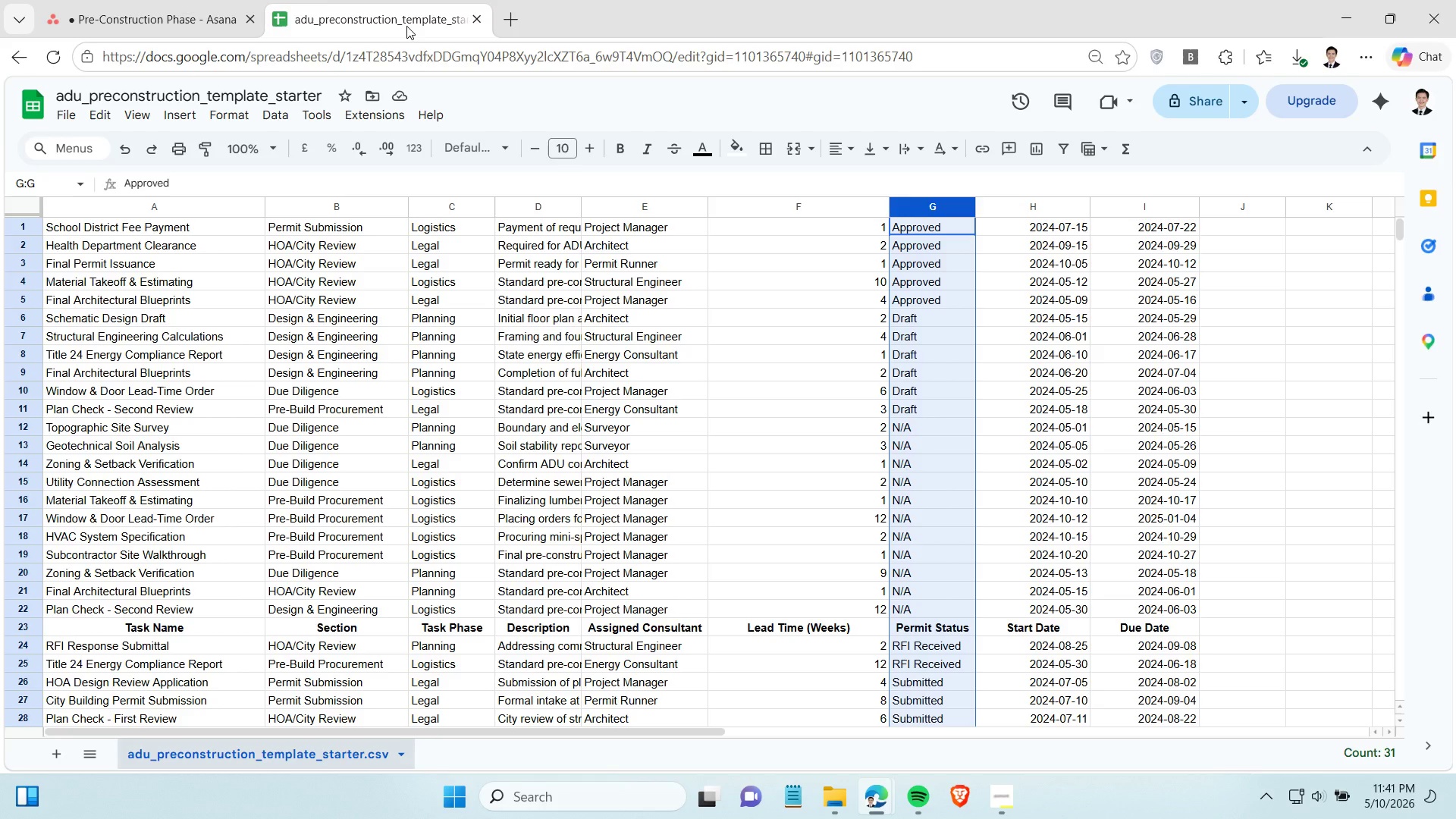 
wait(15.72)
 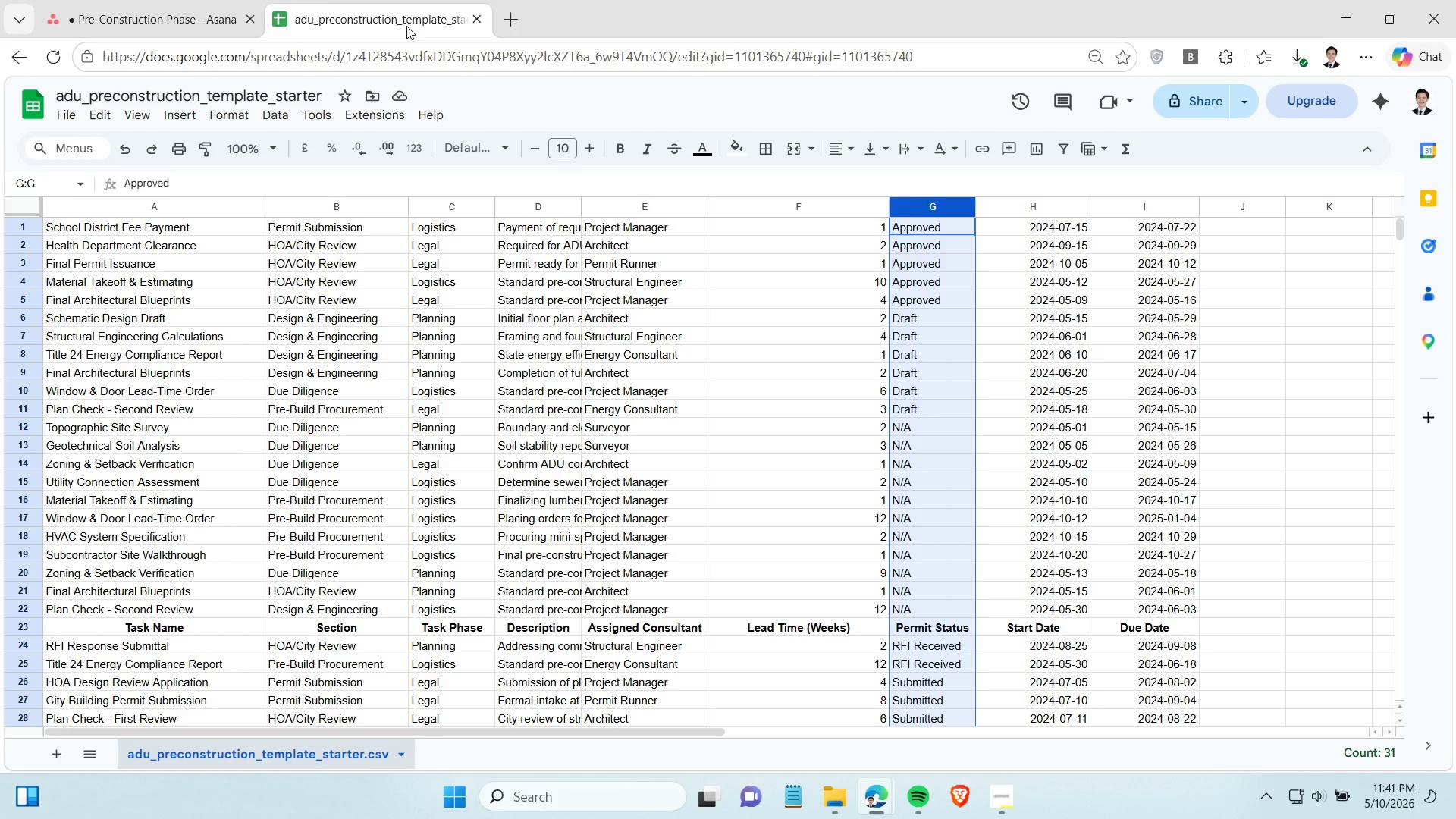 
left_click([200, 20])
 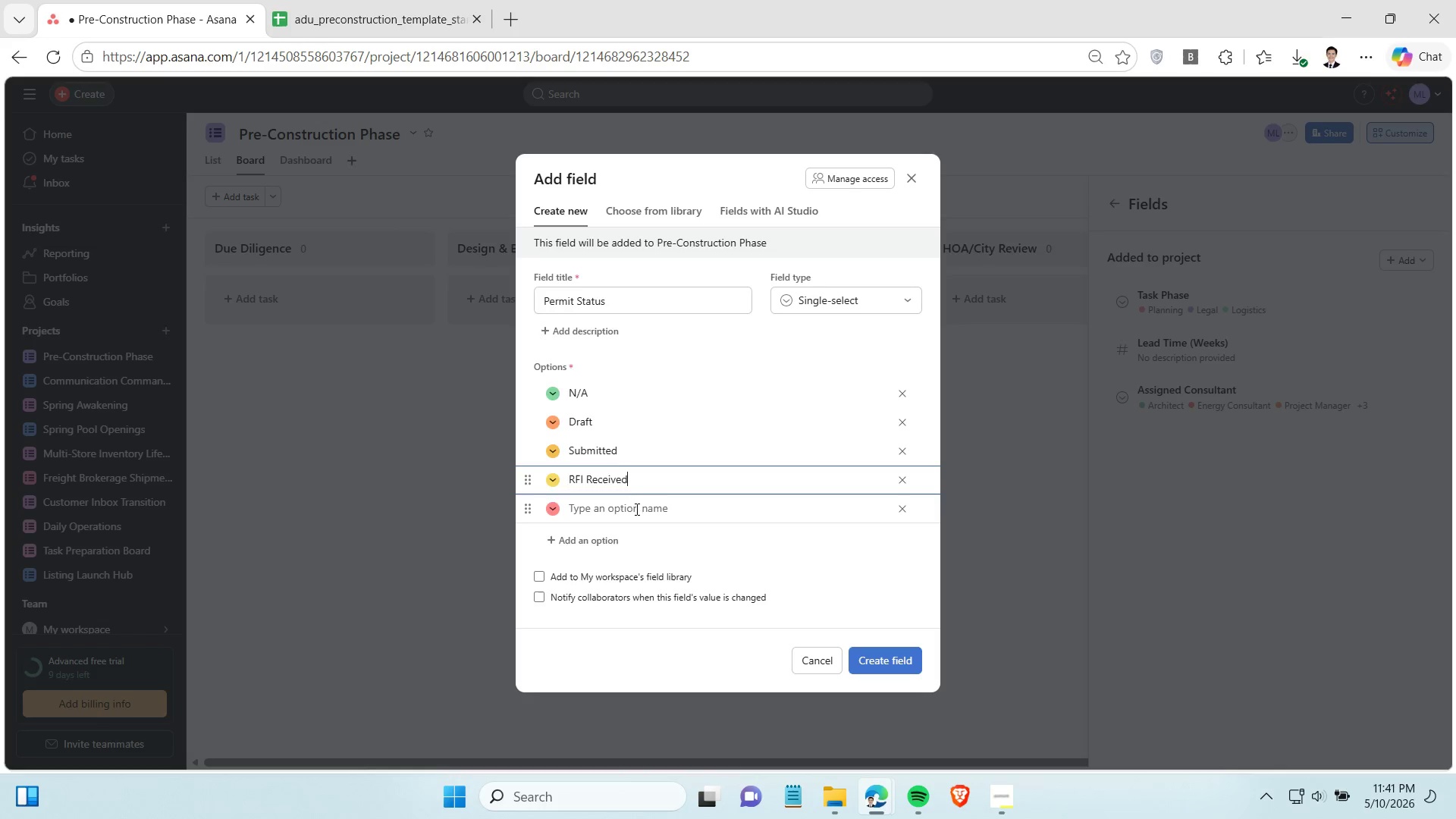 
left_click([634, 501])
 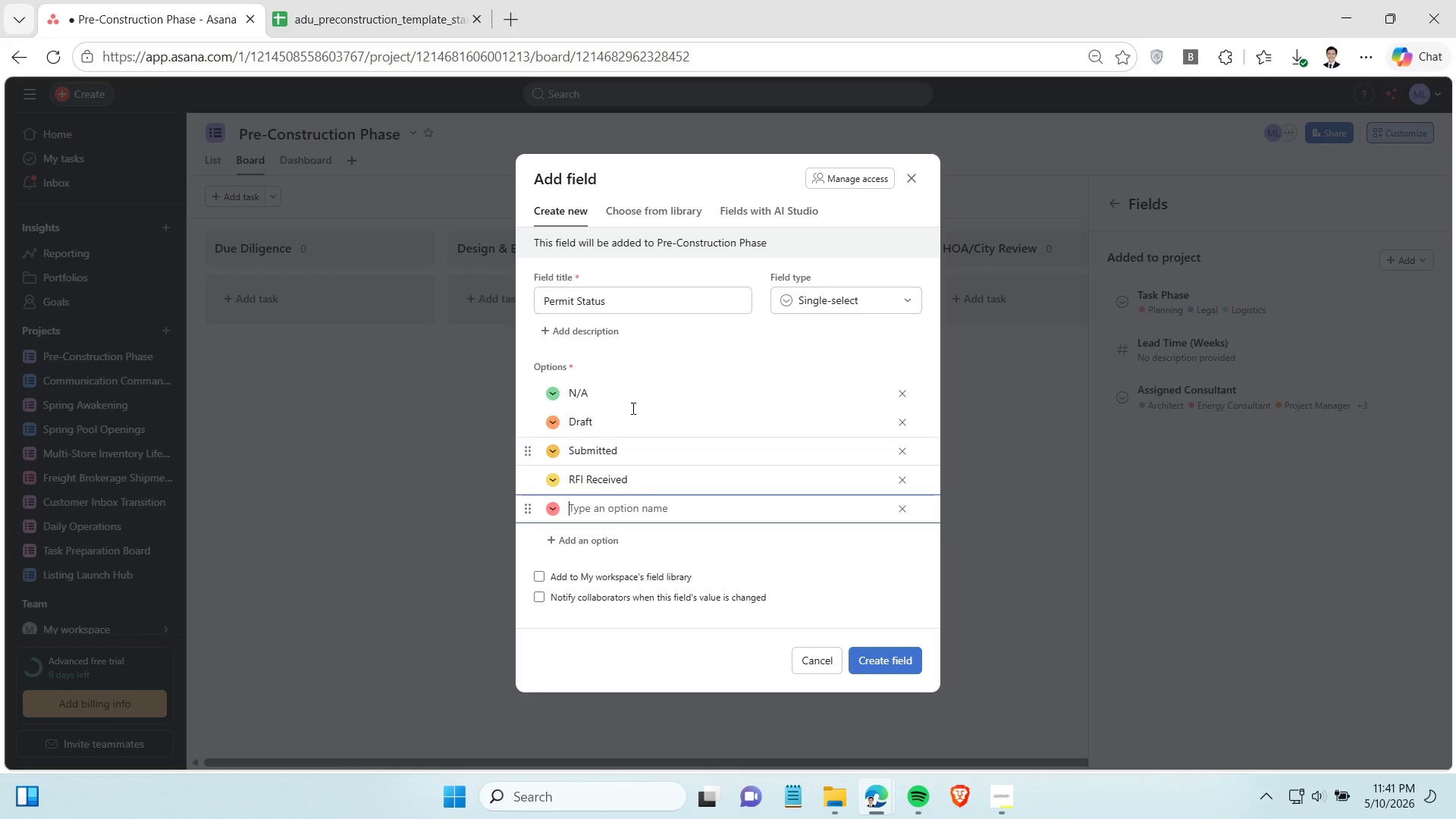 
left_click([384, 9])
 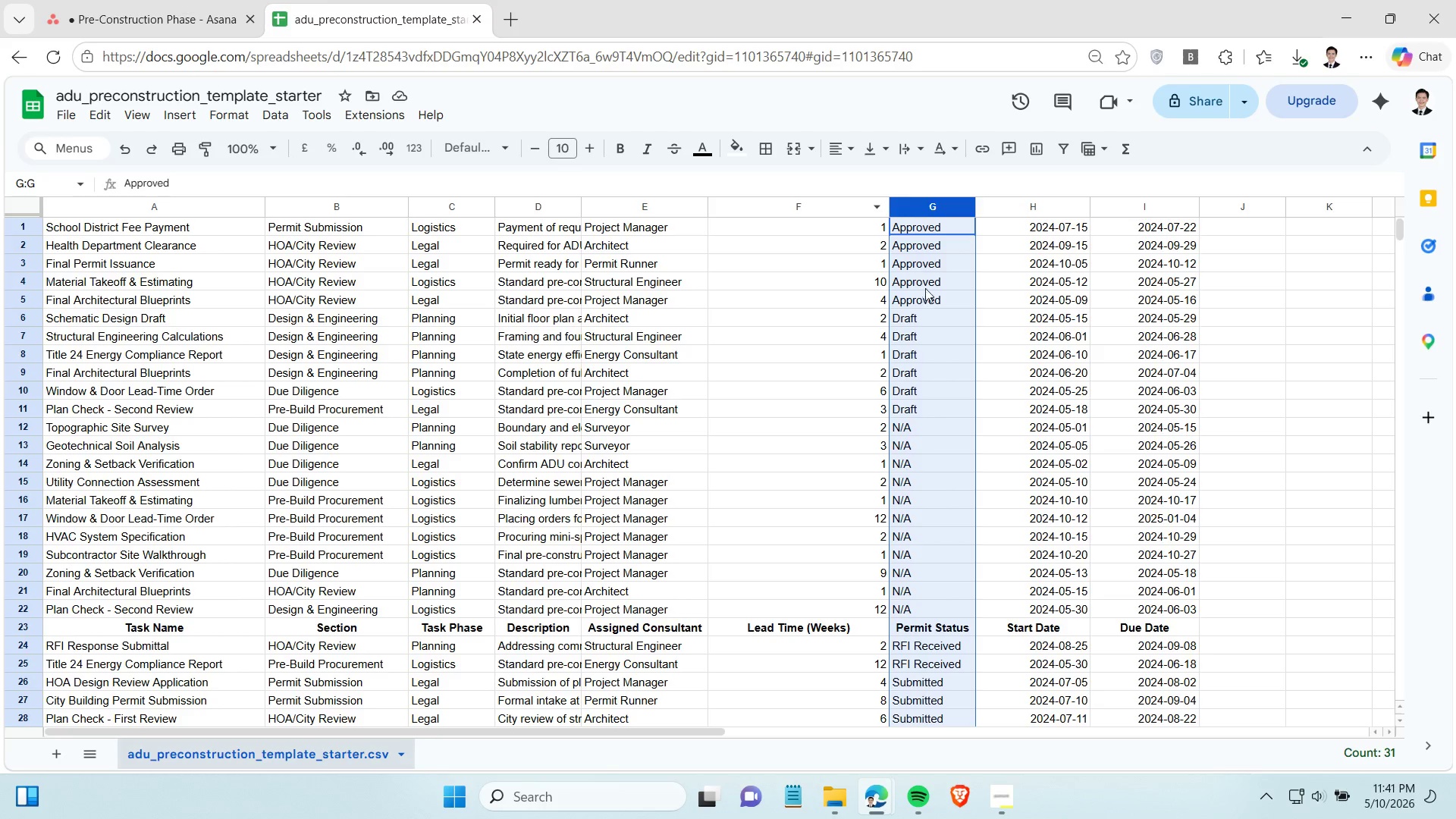 
left_click([927, 285])
 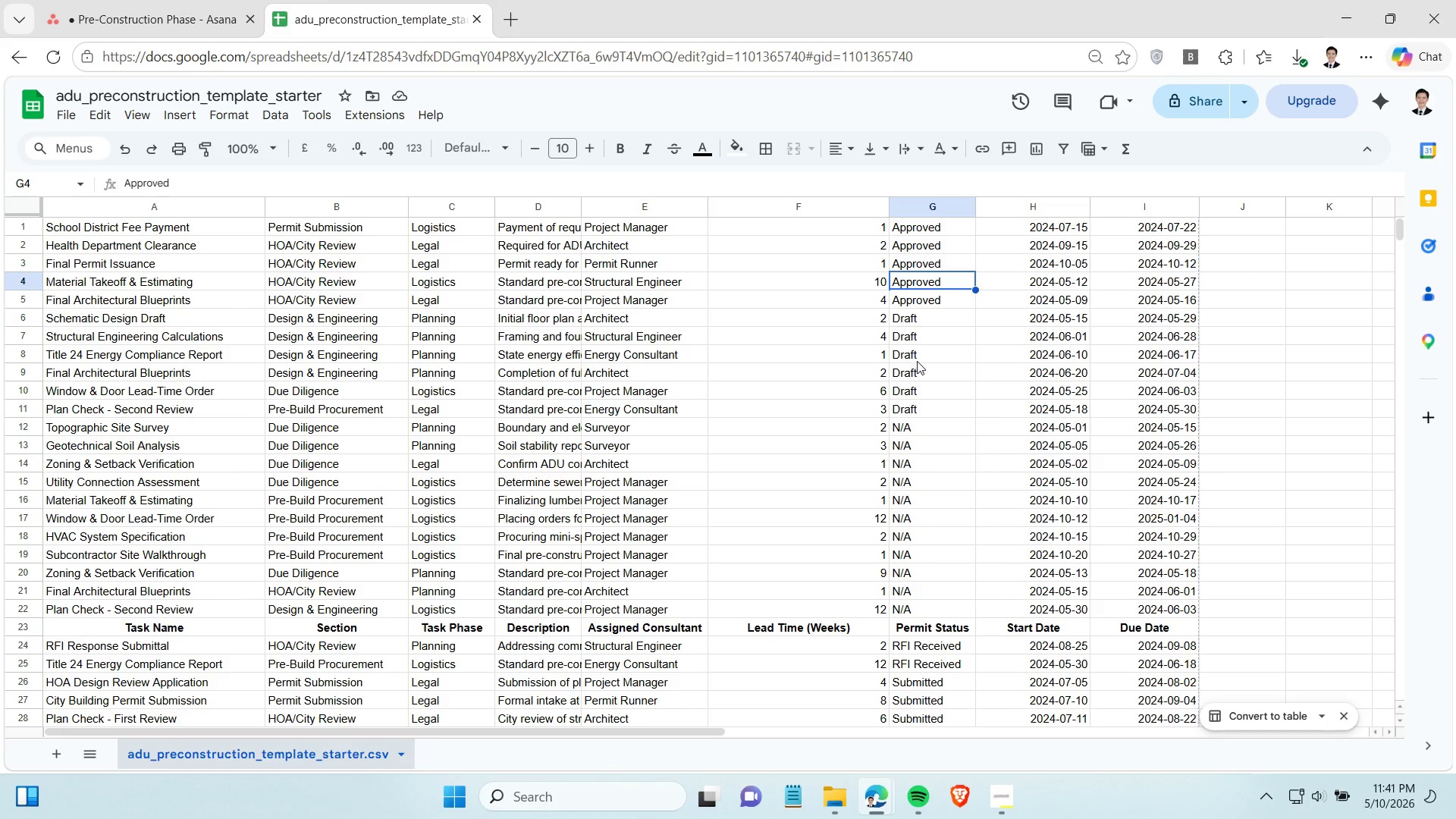 
left_click([917, 361])
 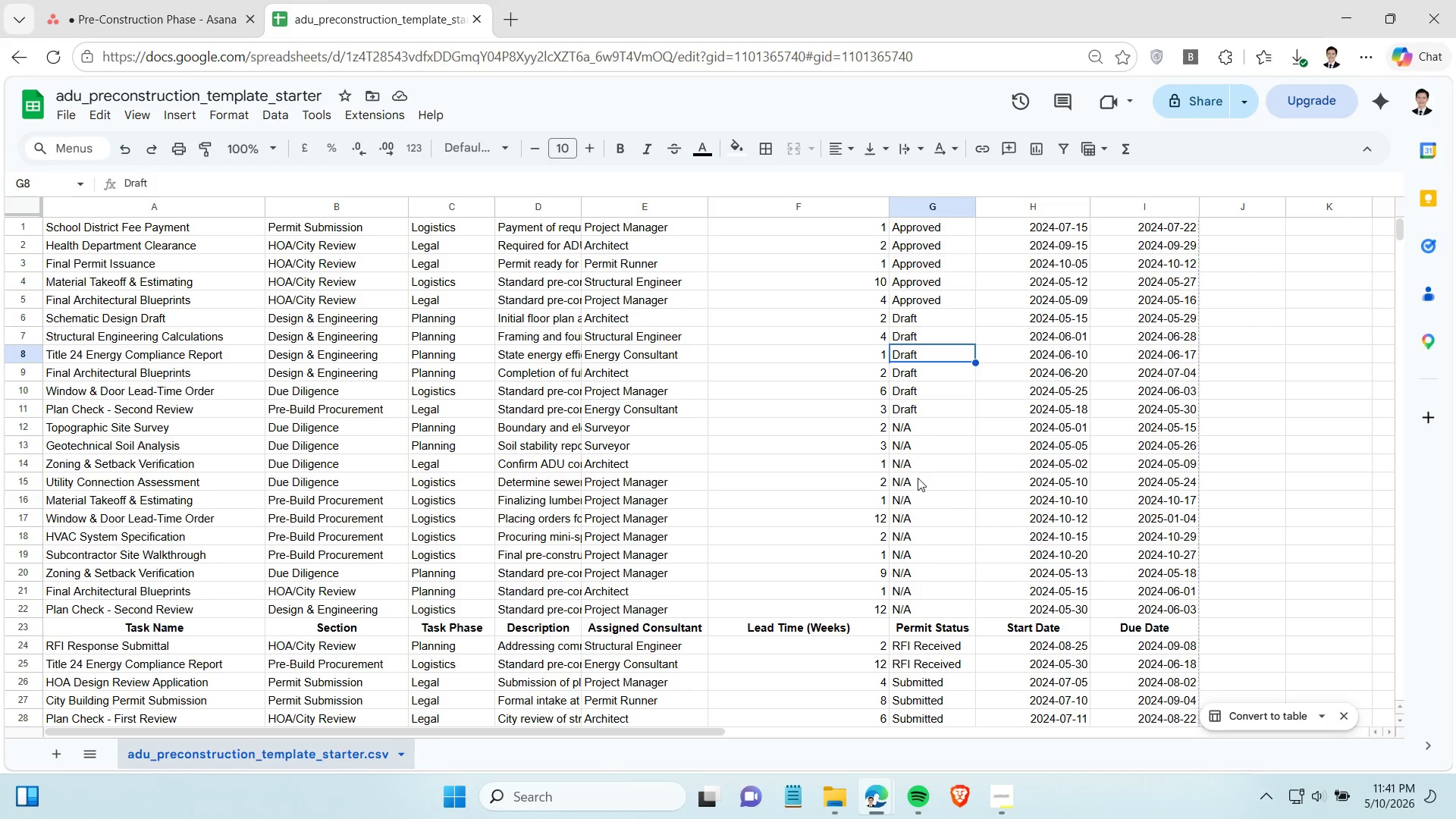 
left_click_drag(start_coordinate=[918, 478], to_coordinate=[925, 510])
 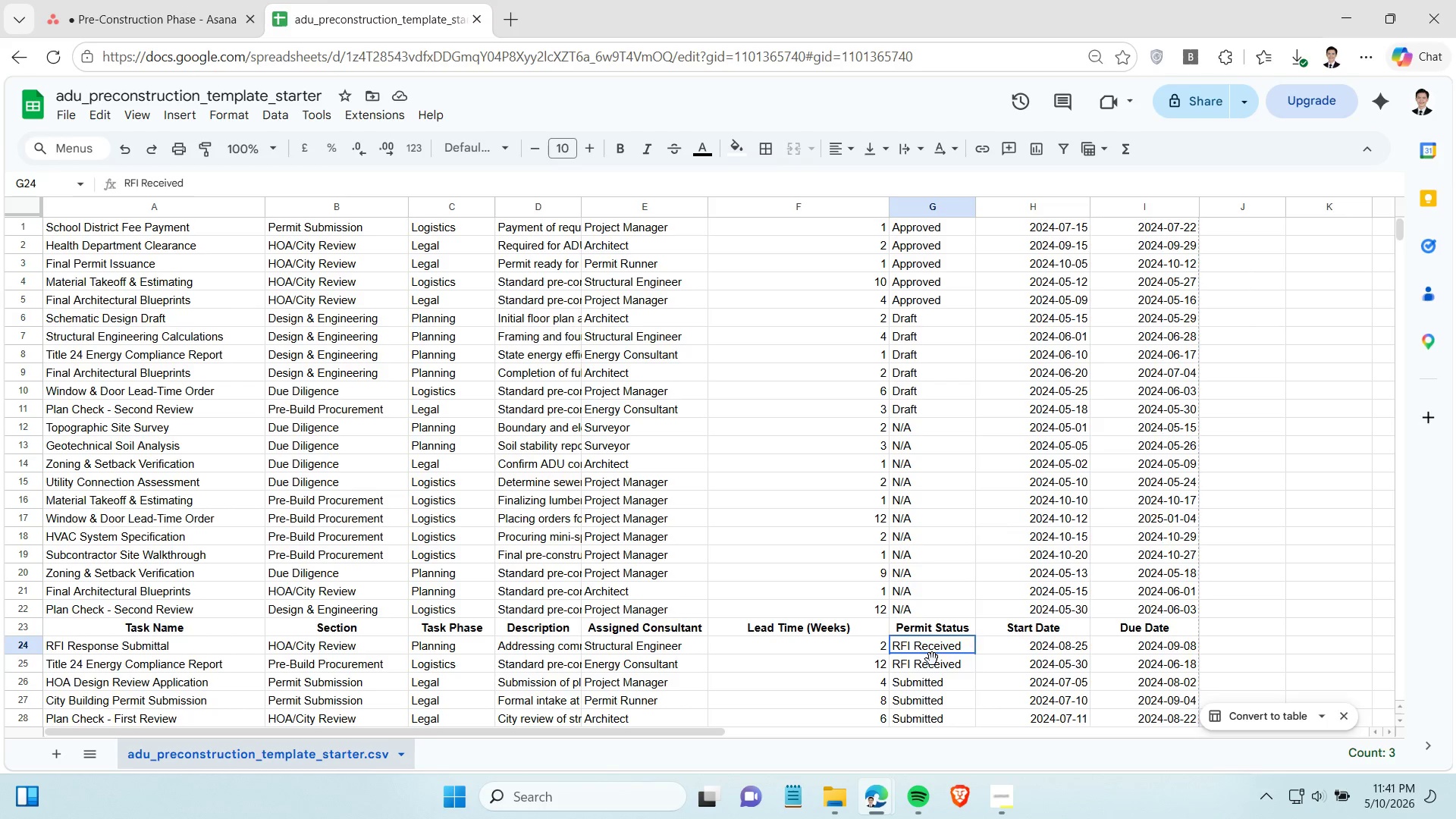 
left_click_drag(start_coordinate=[928, 653], to_coordinate=[934, 662])
 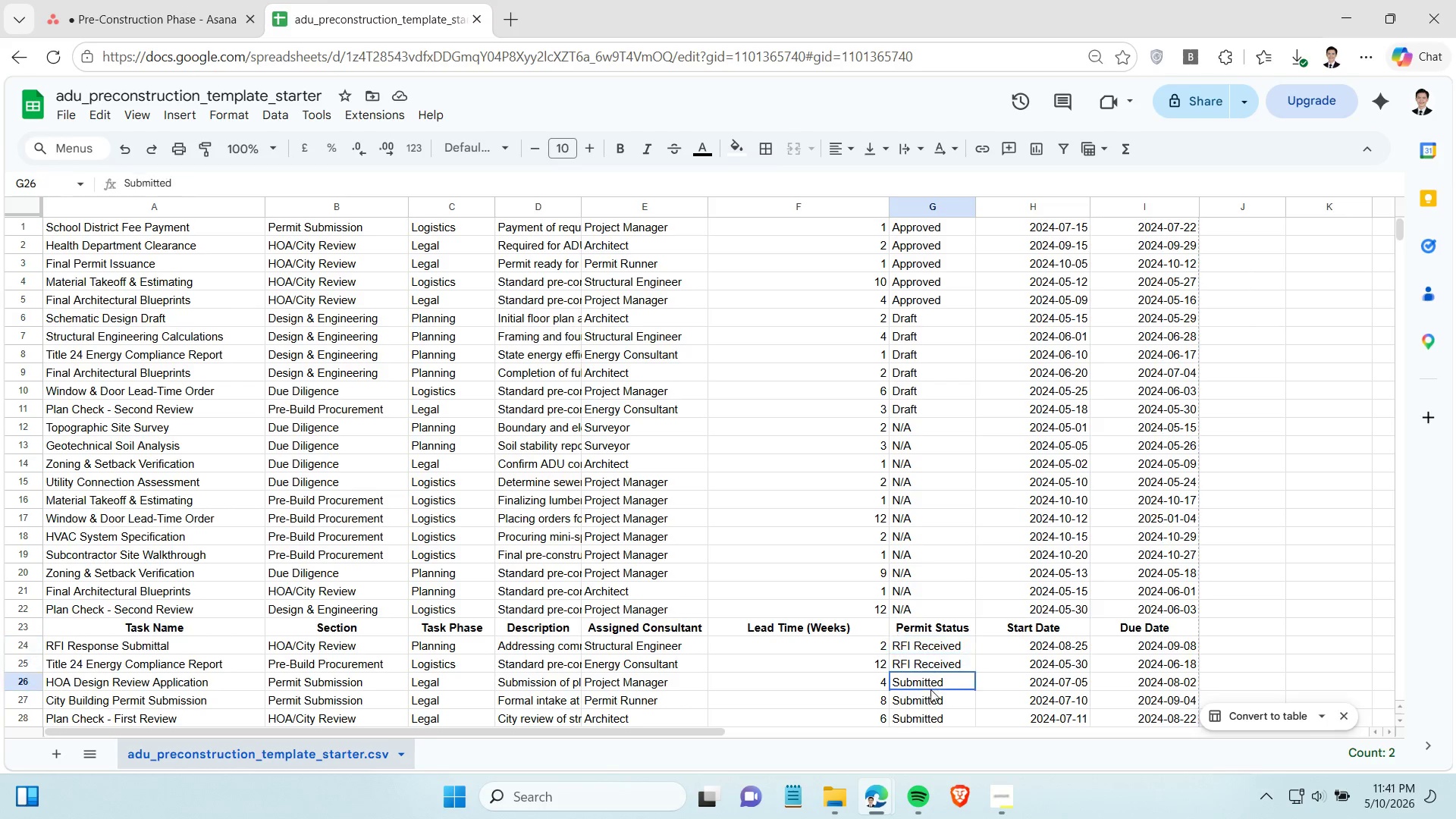 
left_click([930, 689])
 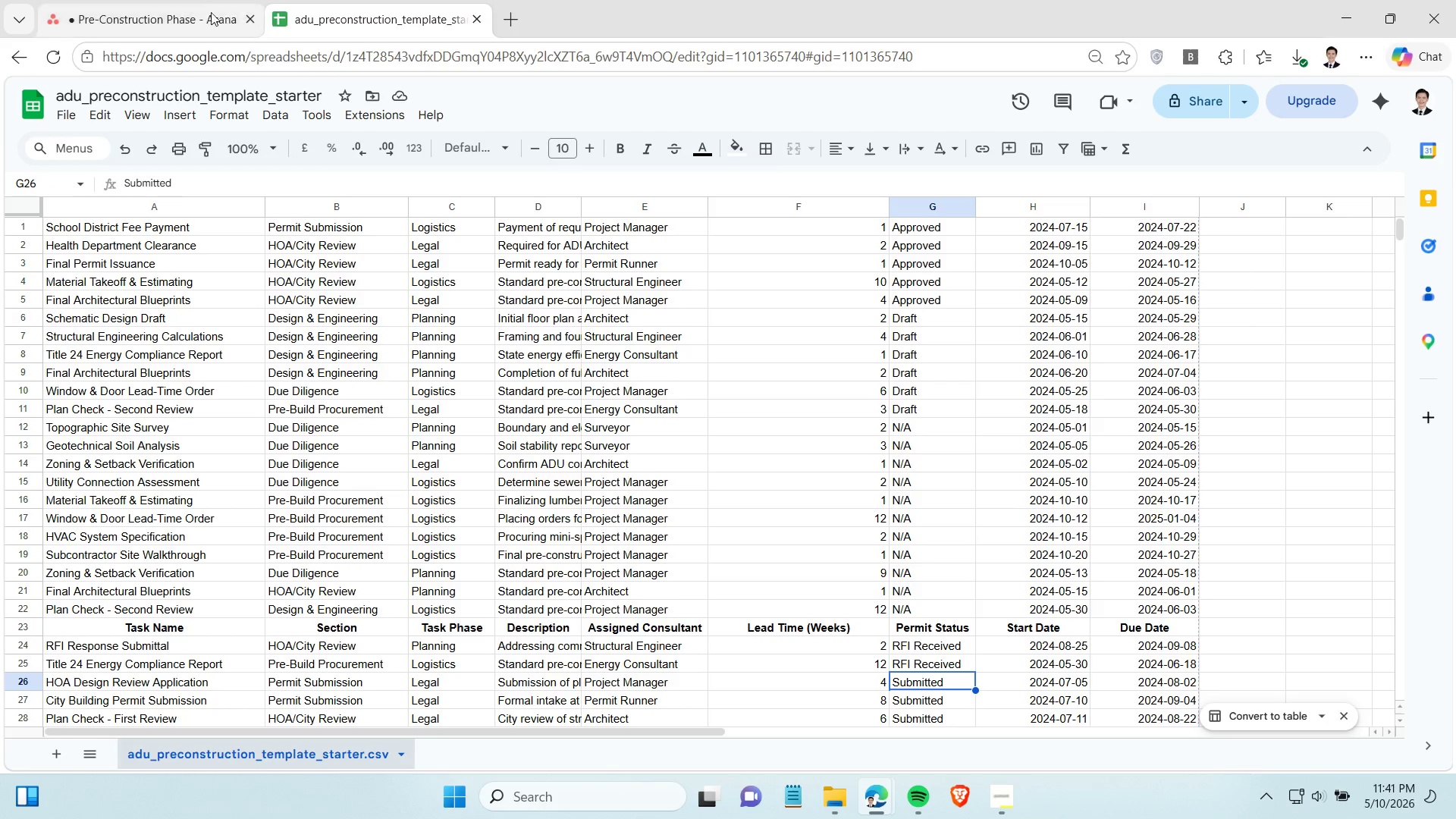 
left_click([208, 12])
 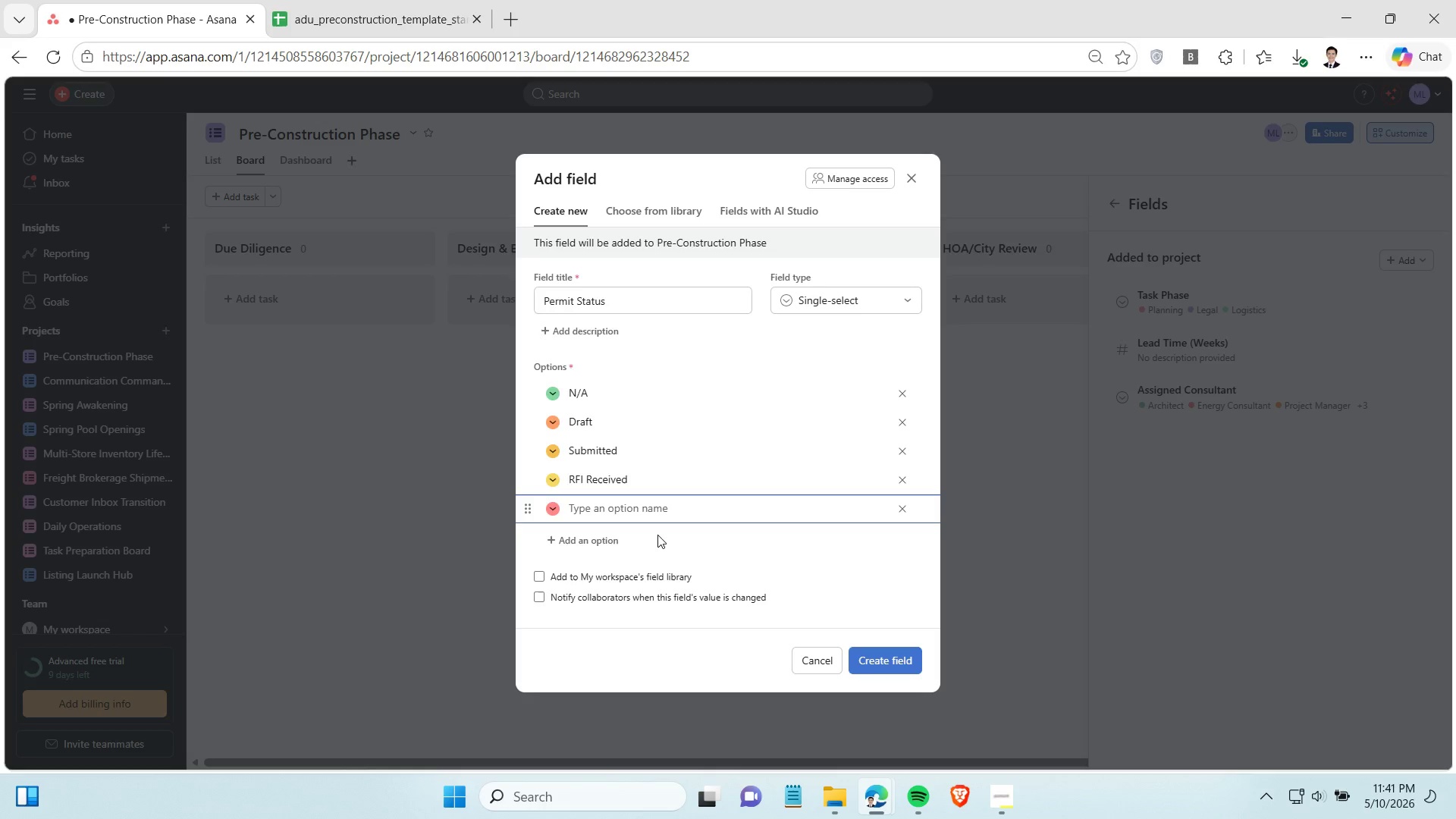 
type(Approved)
 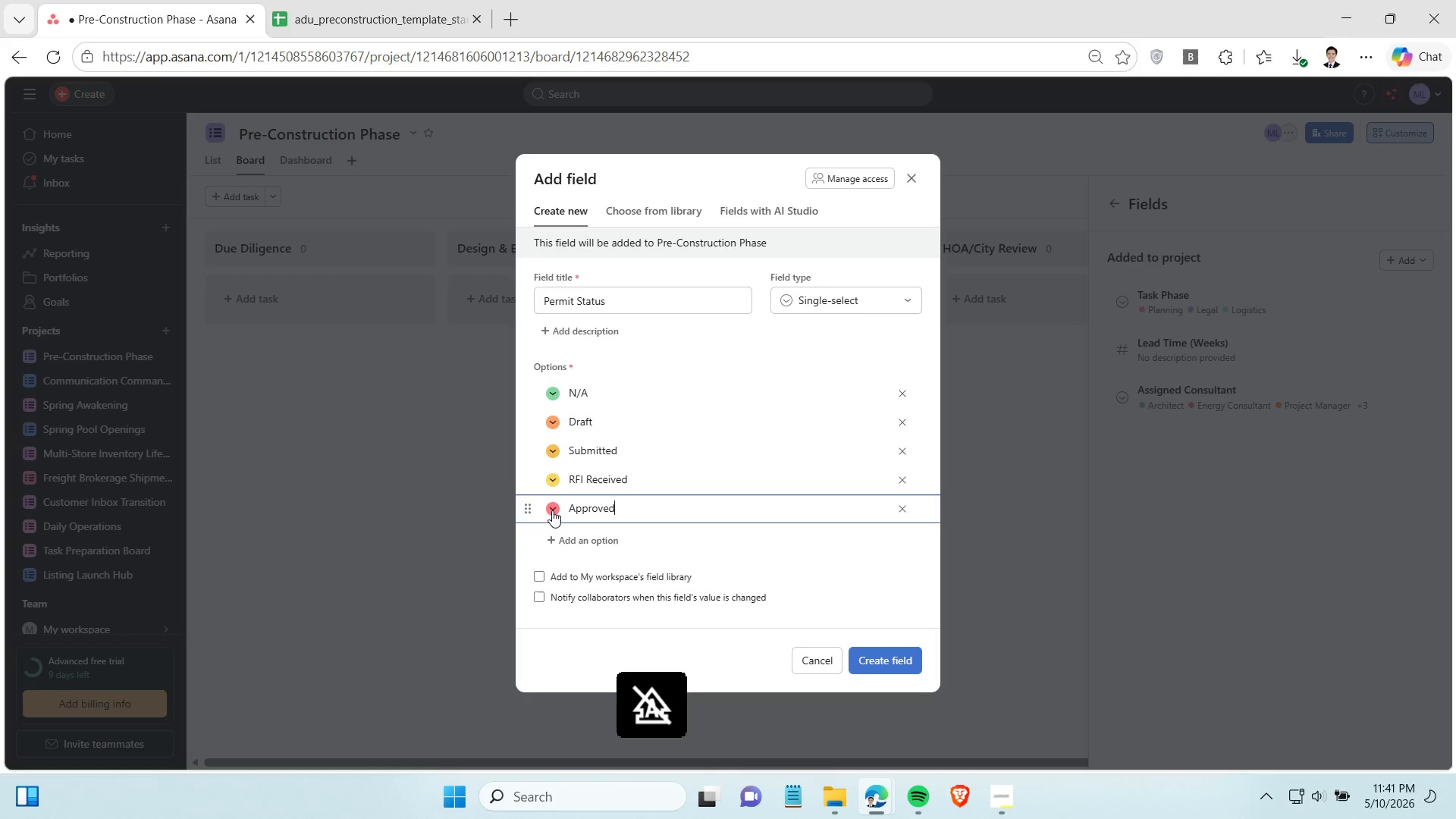 
left_click([551, 513])
 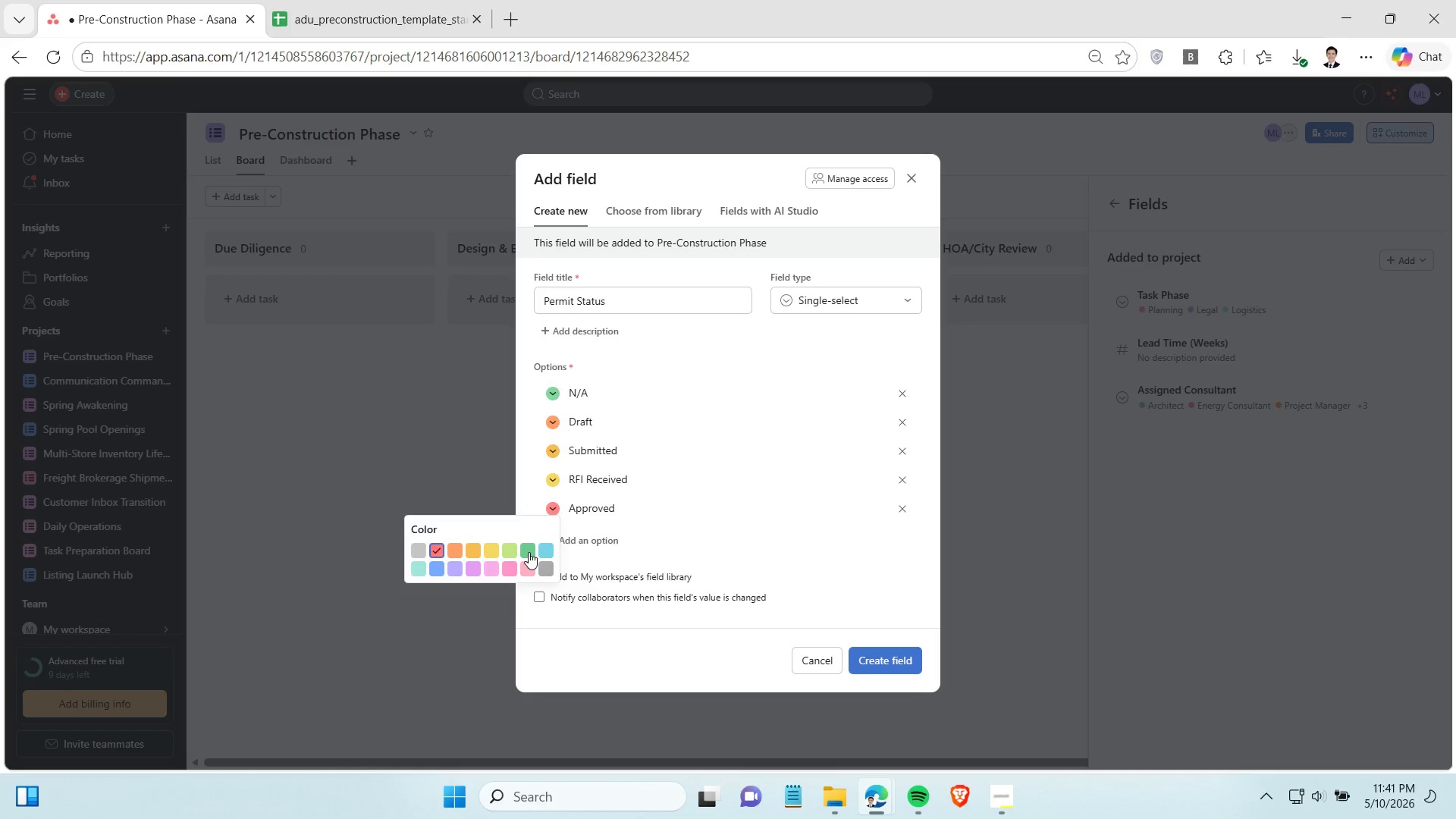 
left_click([529, 550])
 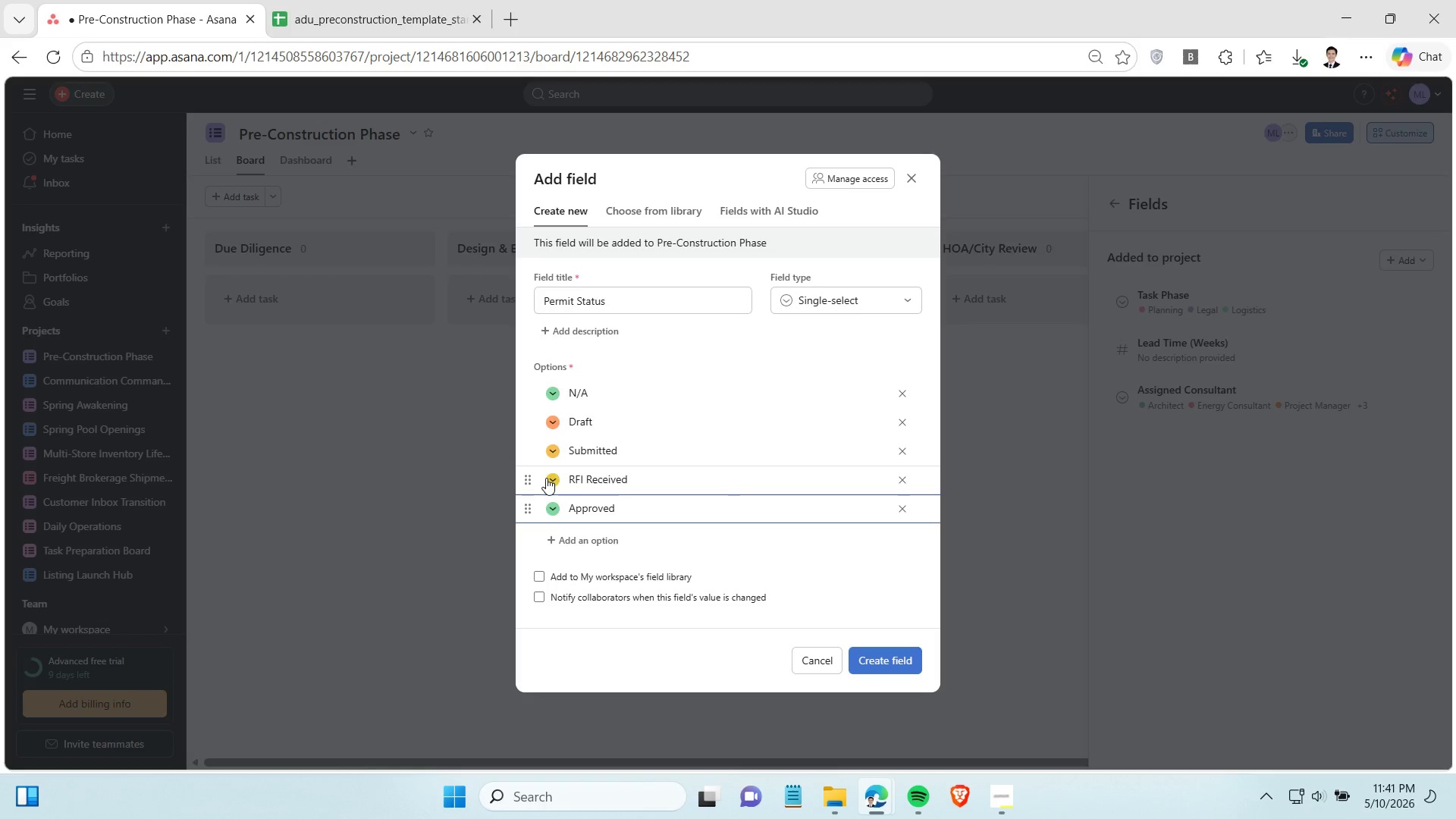 
left_click([546, 478])
 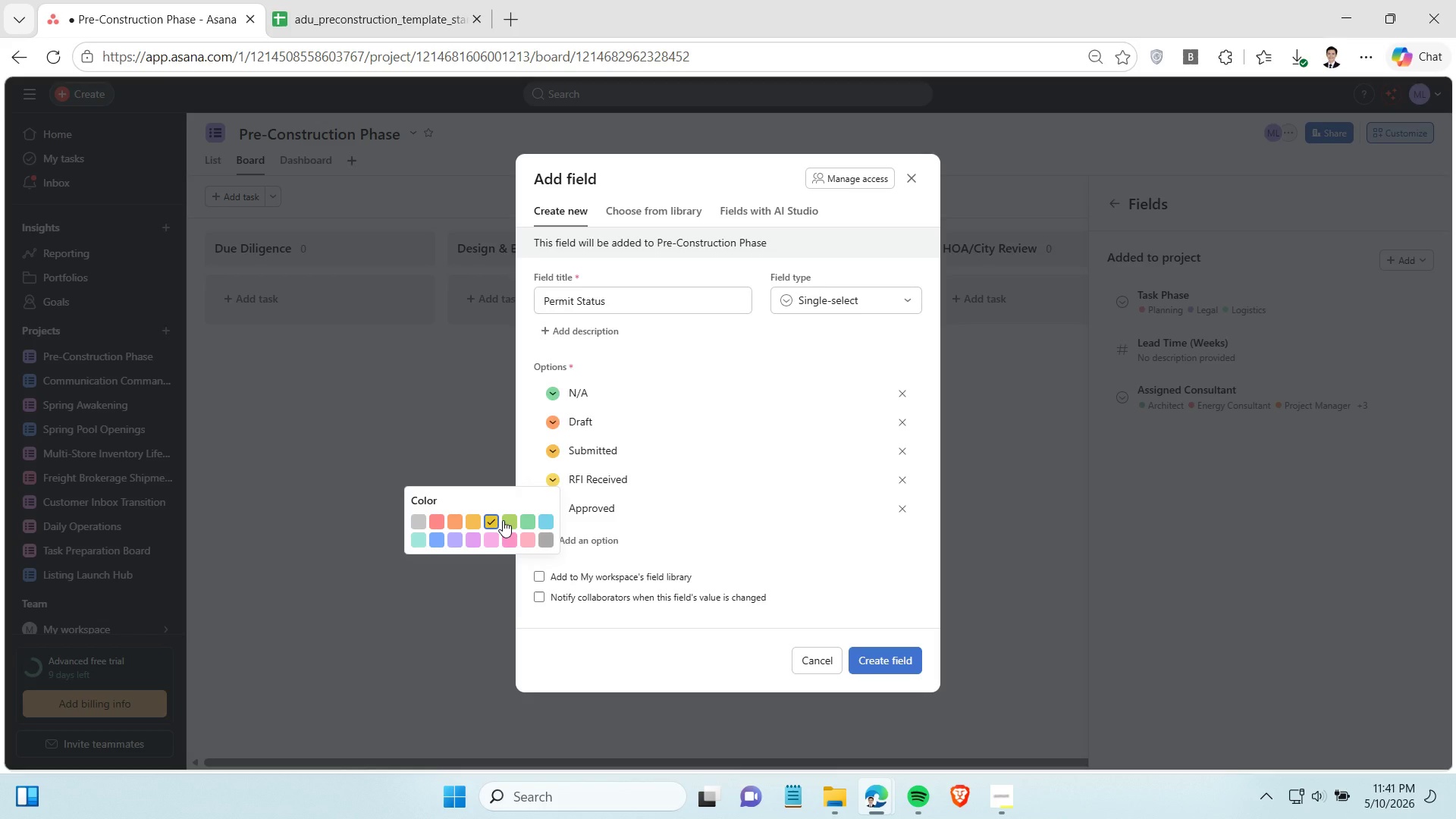 
left_click([503, 520])
 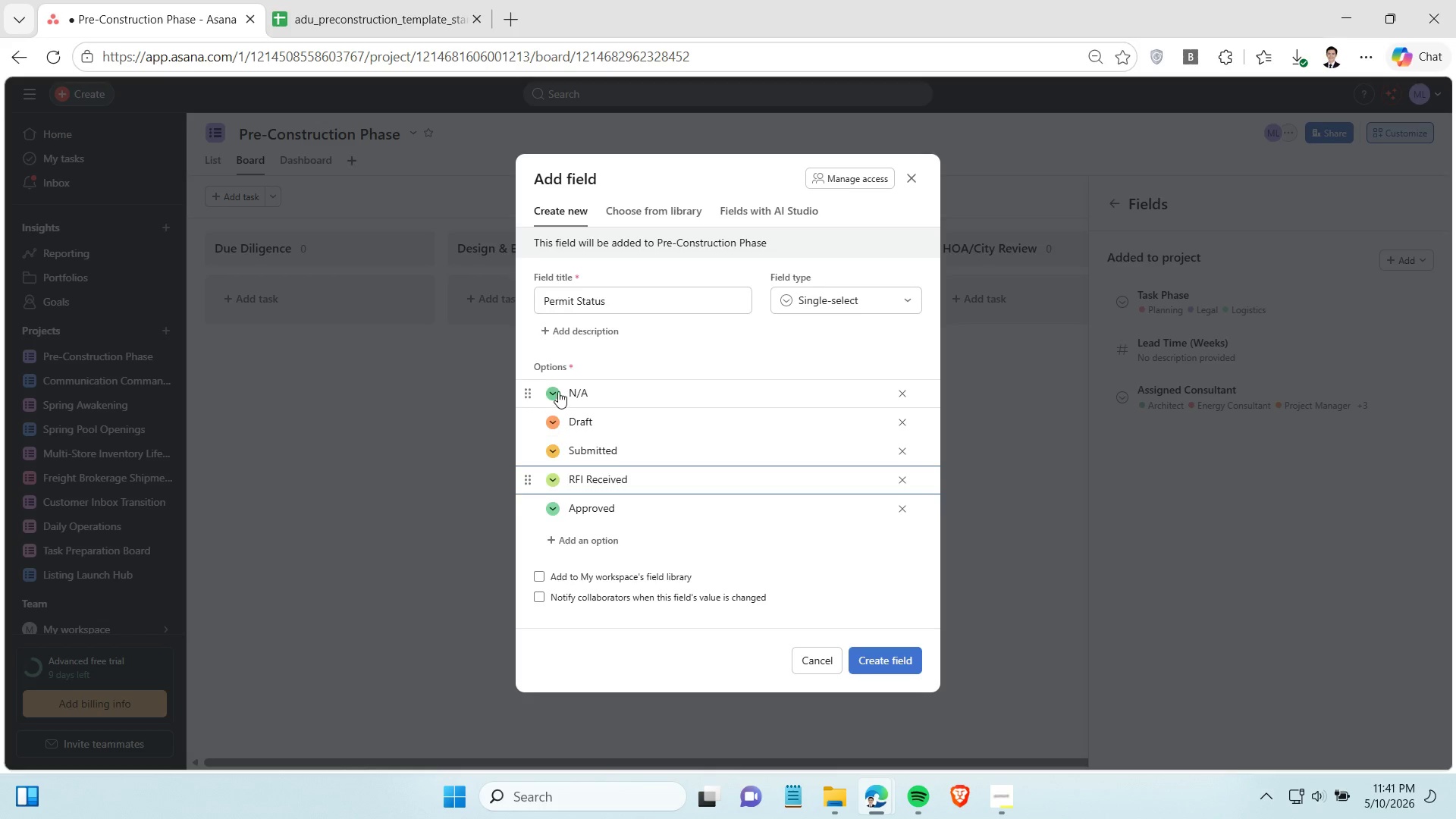 
left_click([554, 394])
 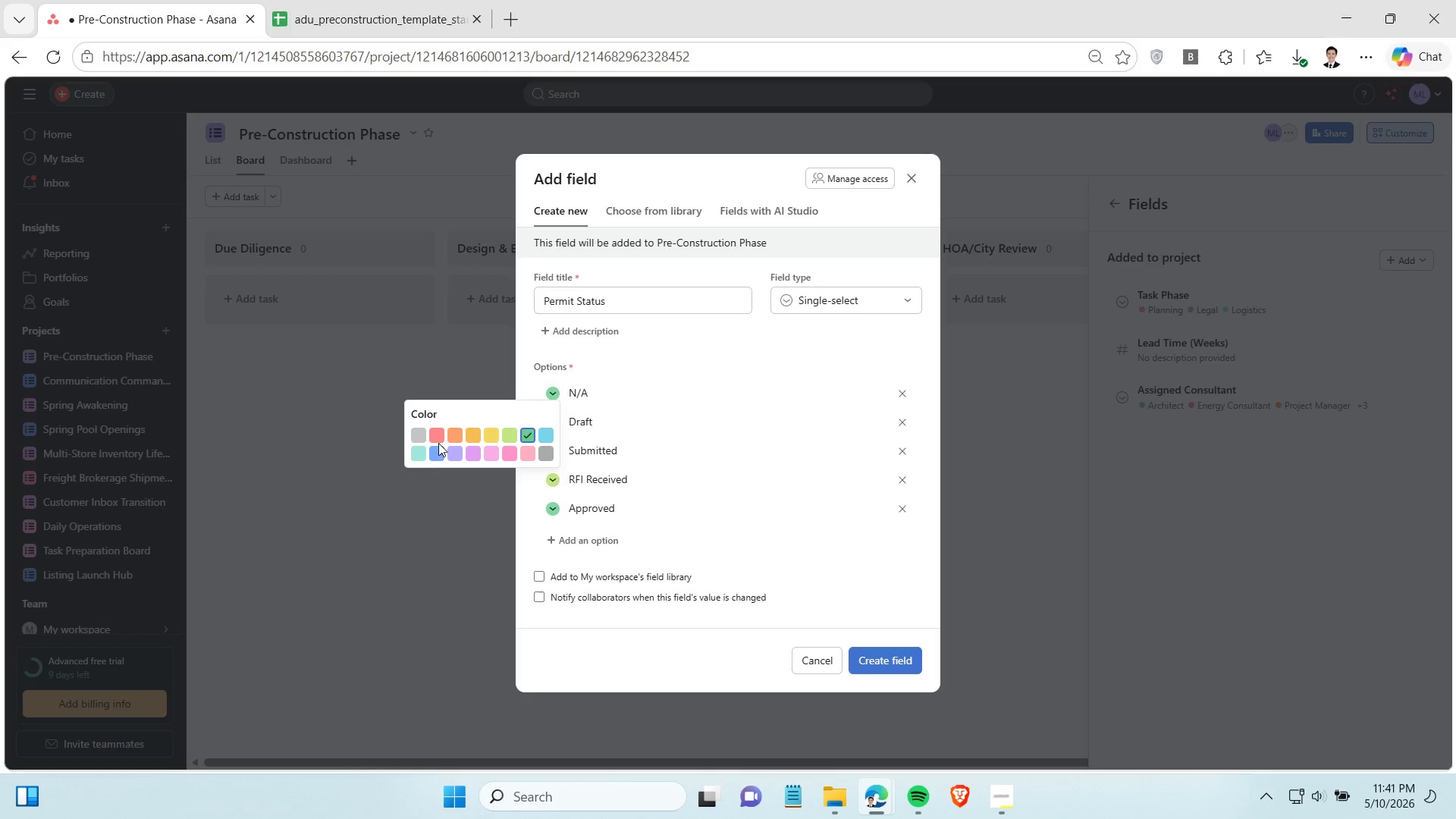 
left_click([438, 438])
 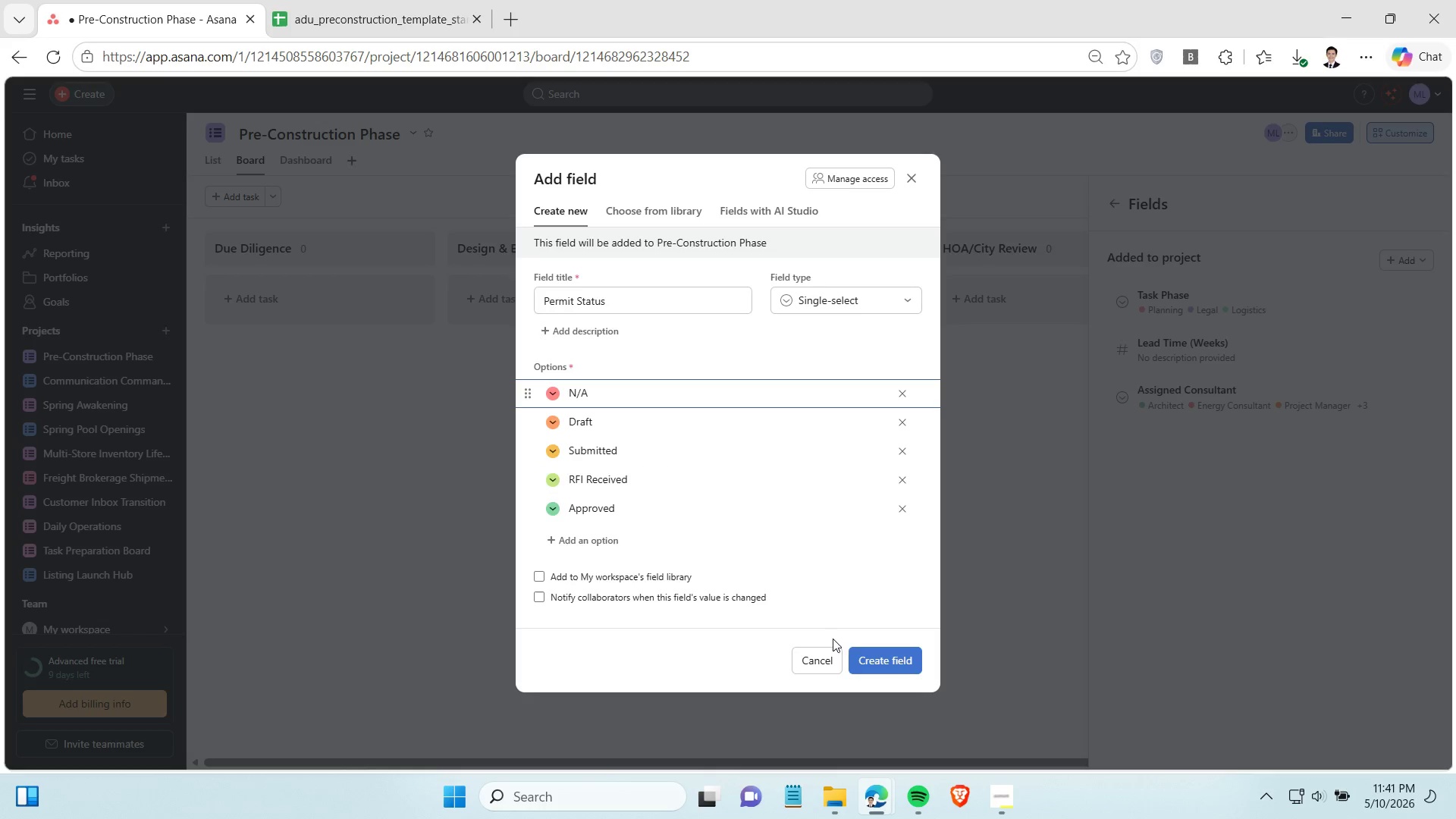 
left_click([878, 666])
 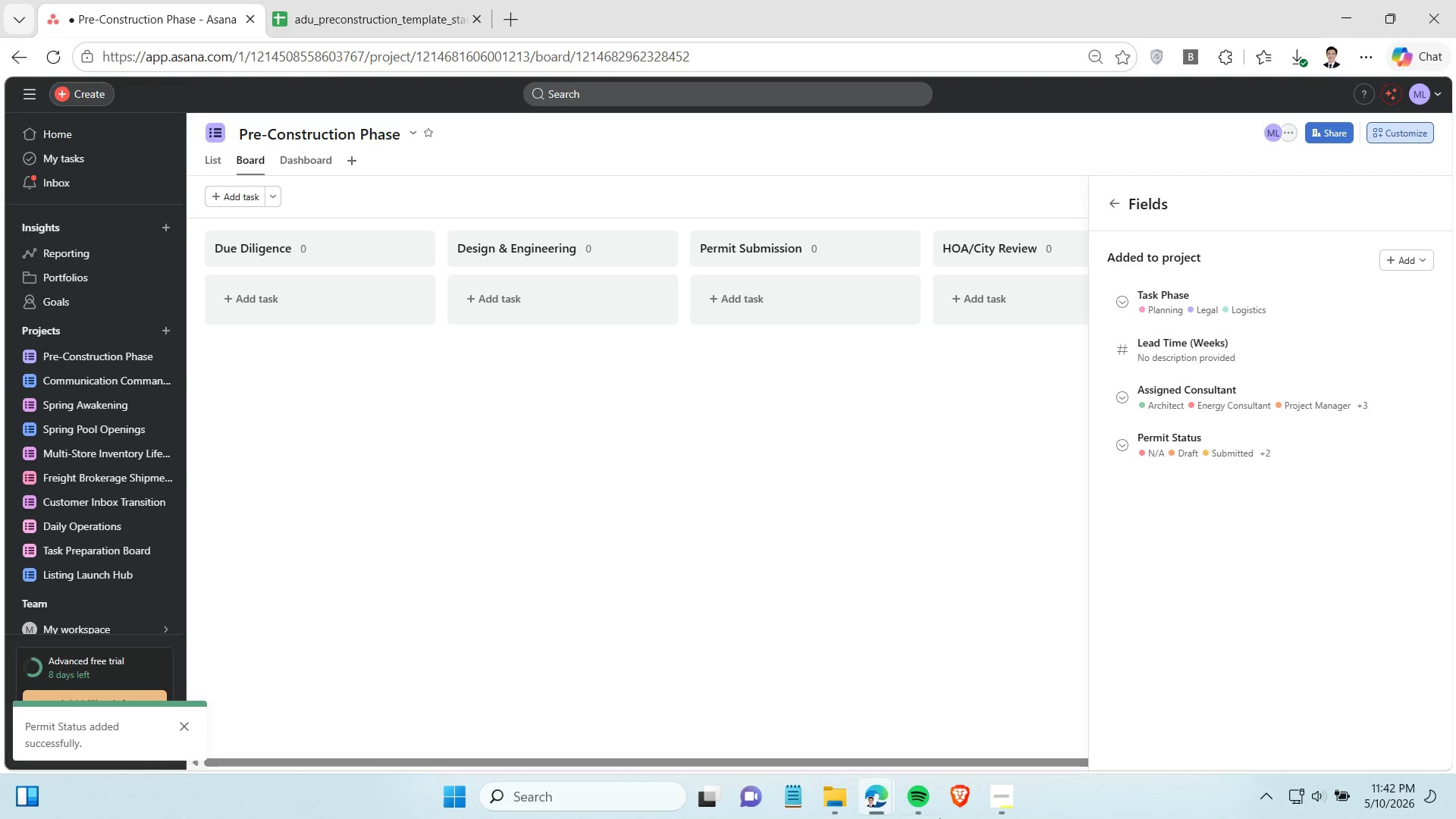 
left_click([1004, 804])